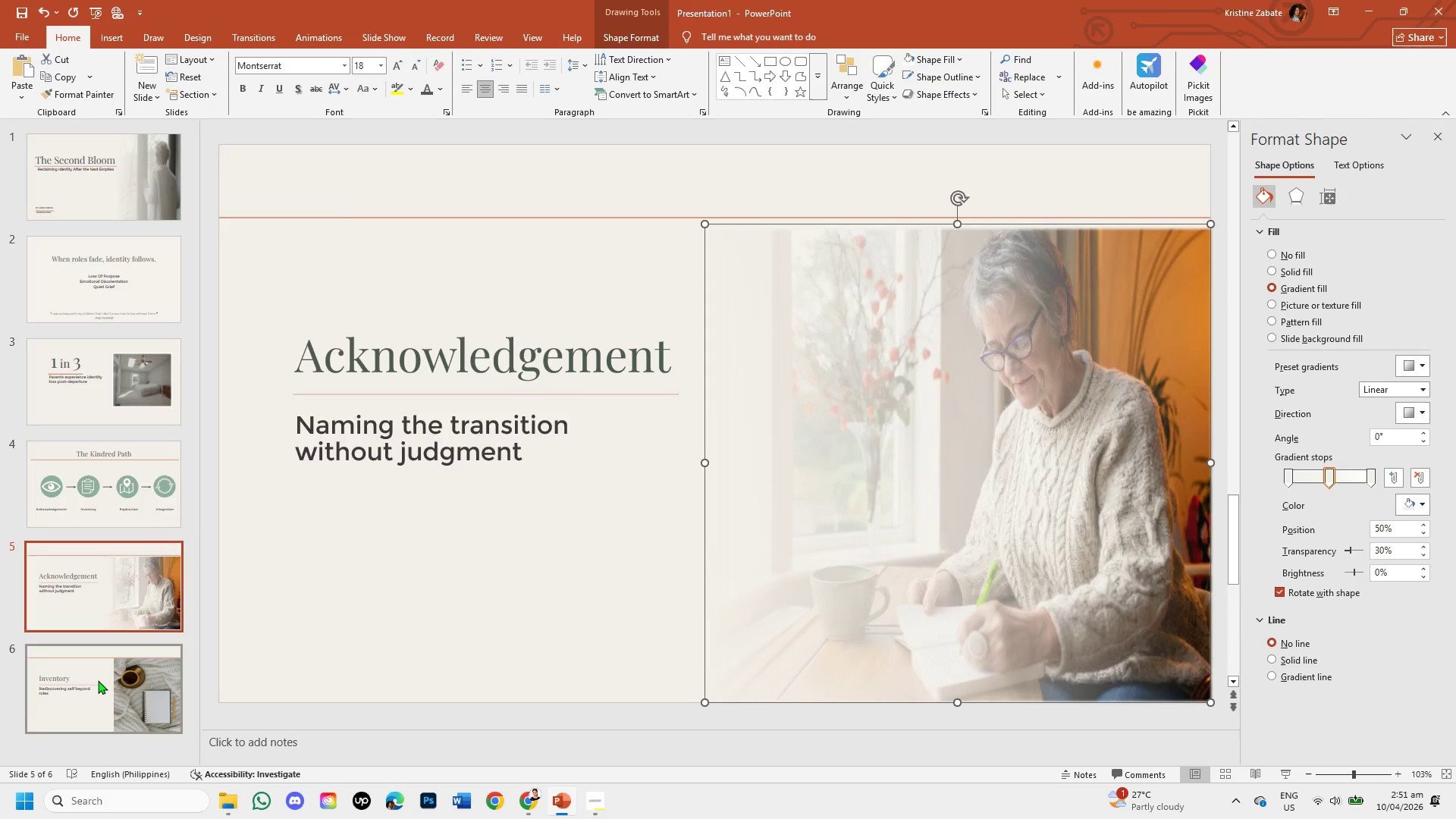 
hold_key(key=C, duration=0.34)
 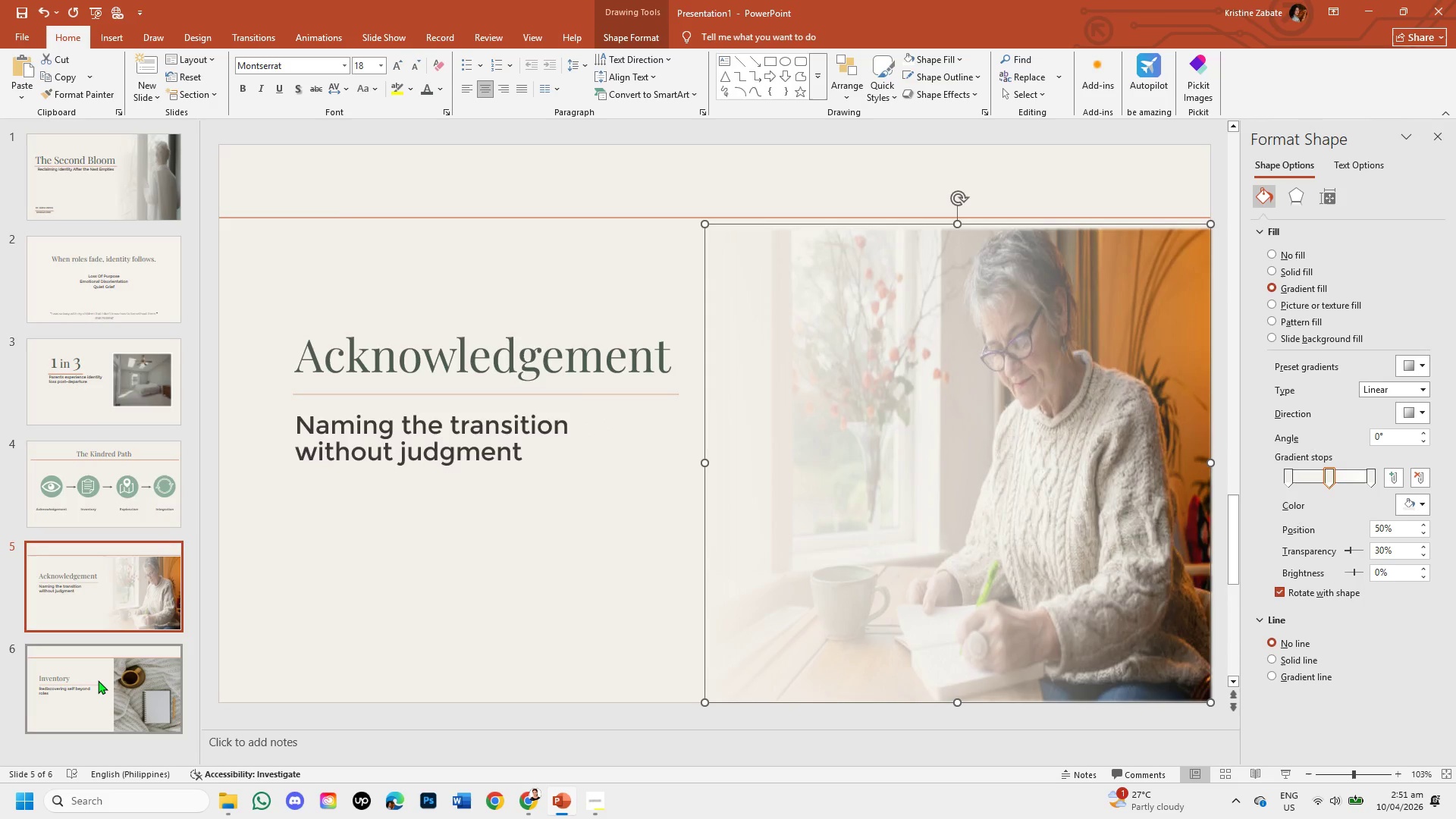 
left_click([98, 680])
 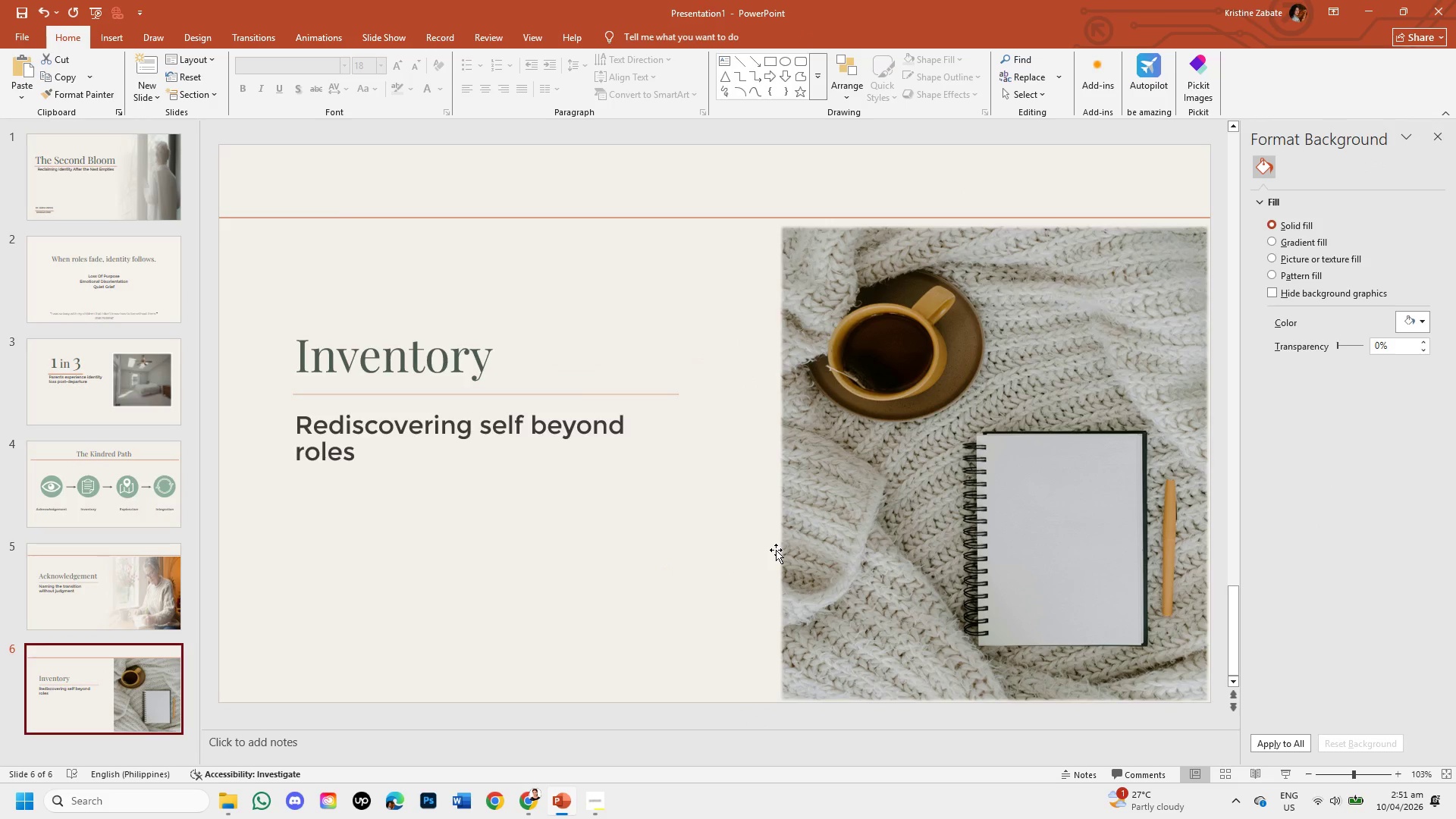 
wait(5.19)
 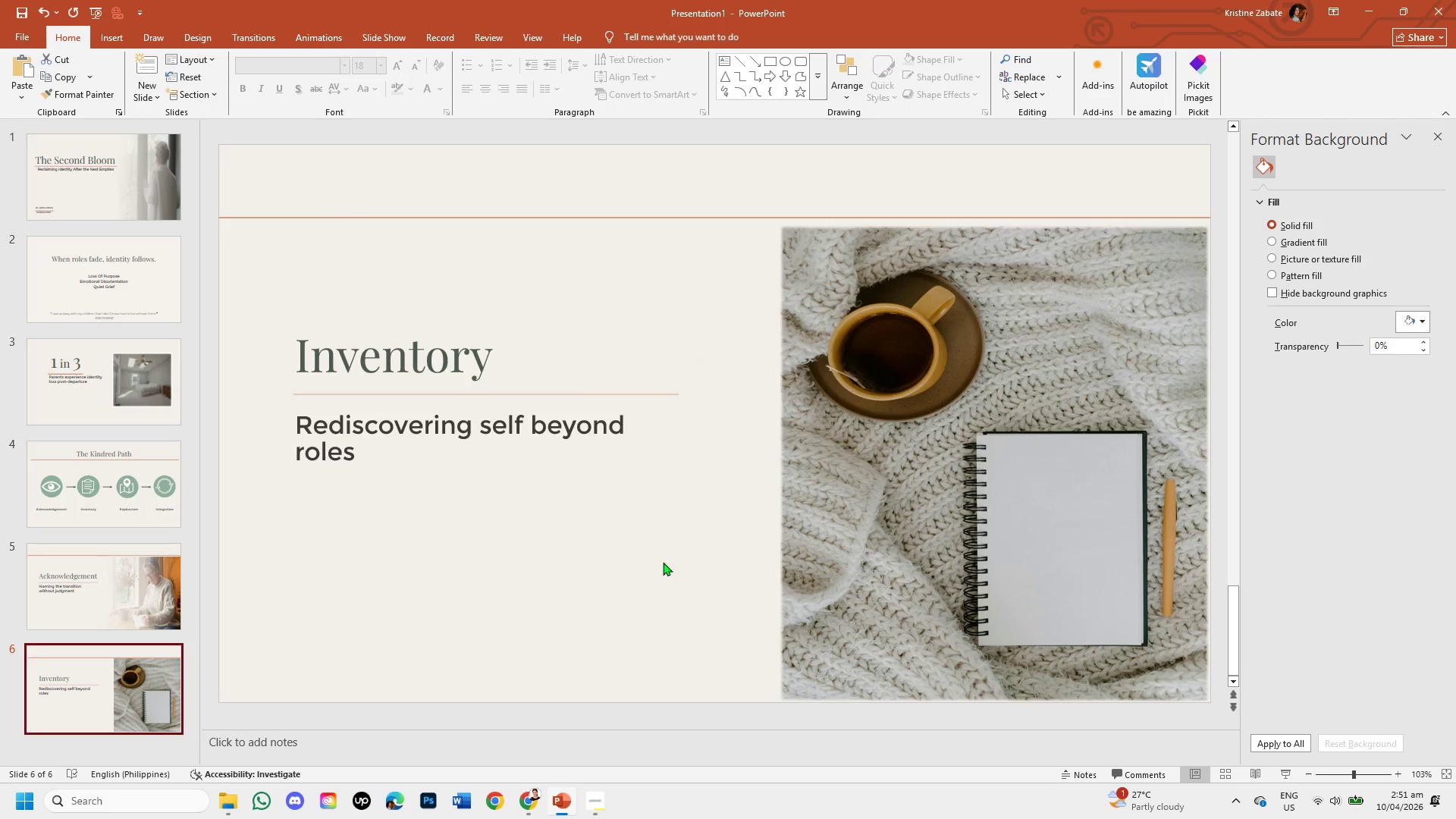 
key(Control+V)
 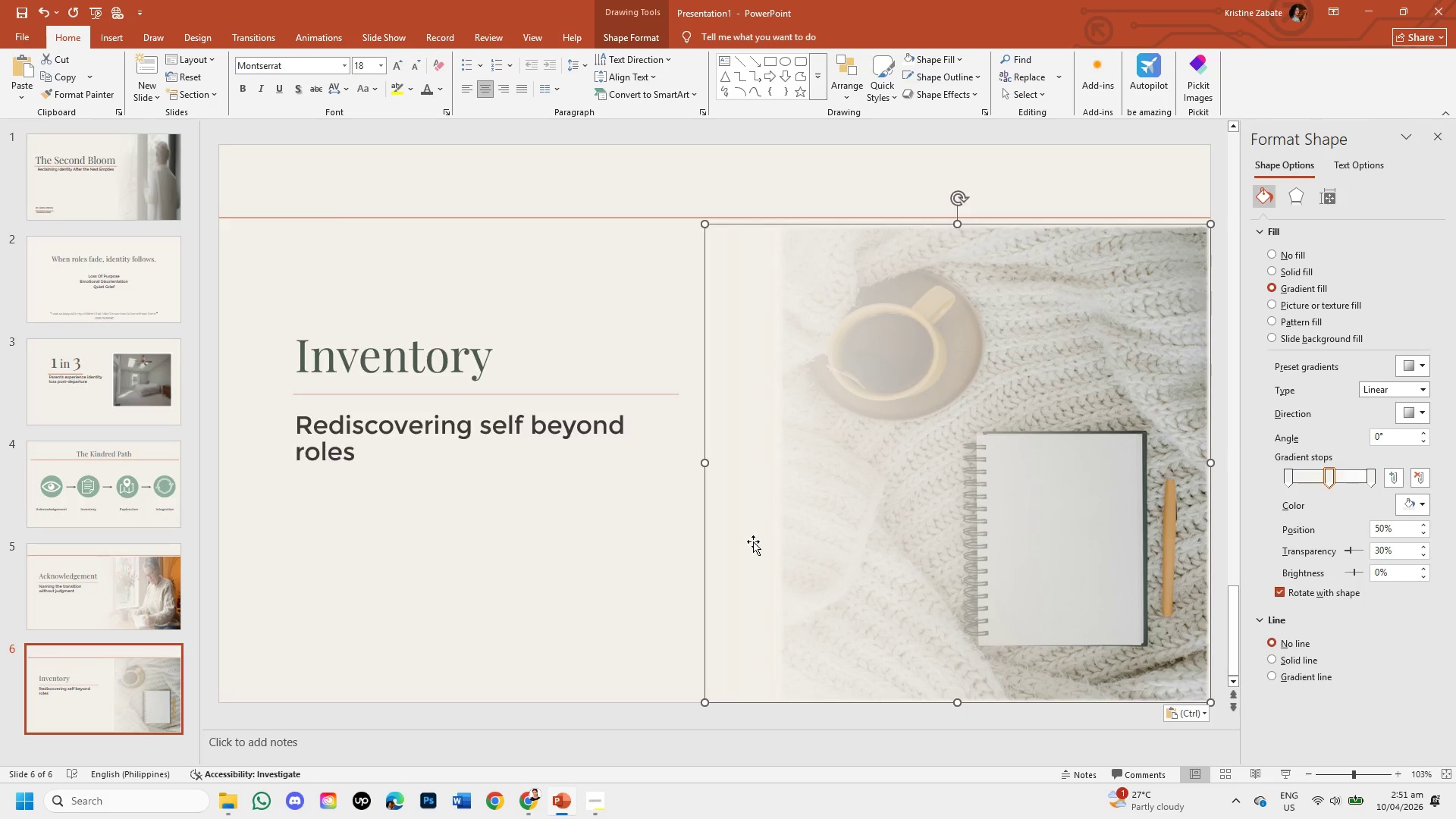 
left_click_drag(start_coordinate=[748, 538], to_coordinate=[824, 535])
 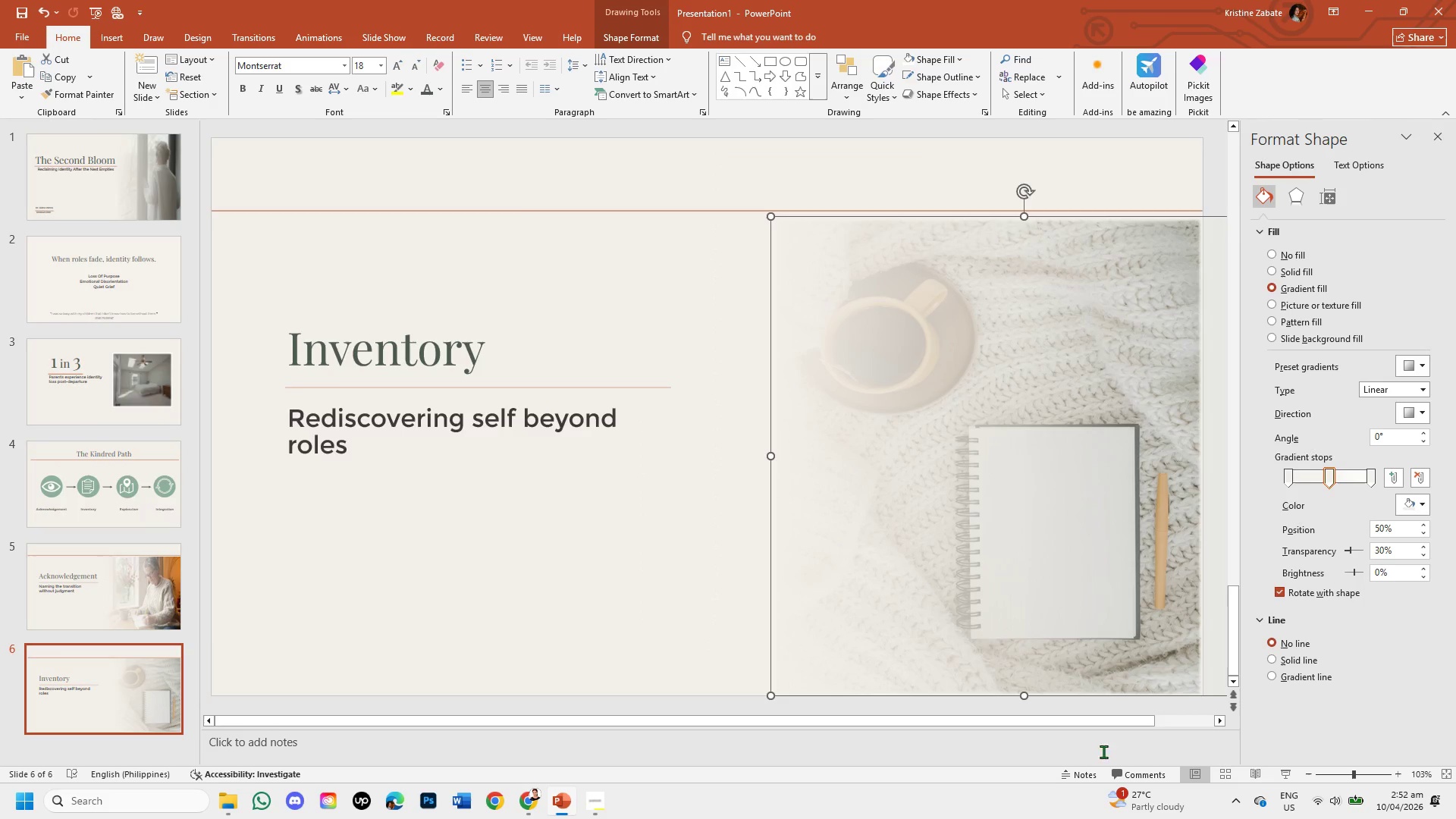 
left_click_drag(start_coordinate=[982, 718], to_coordinate=[1110, 701])
 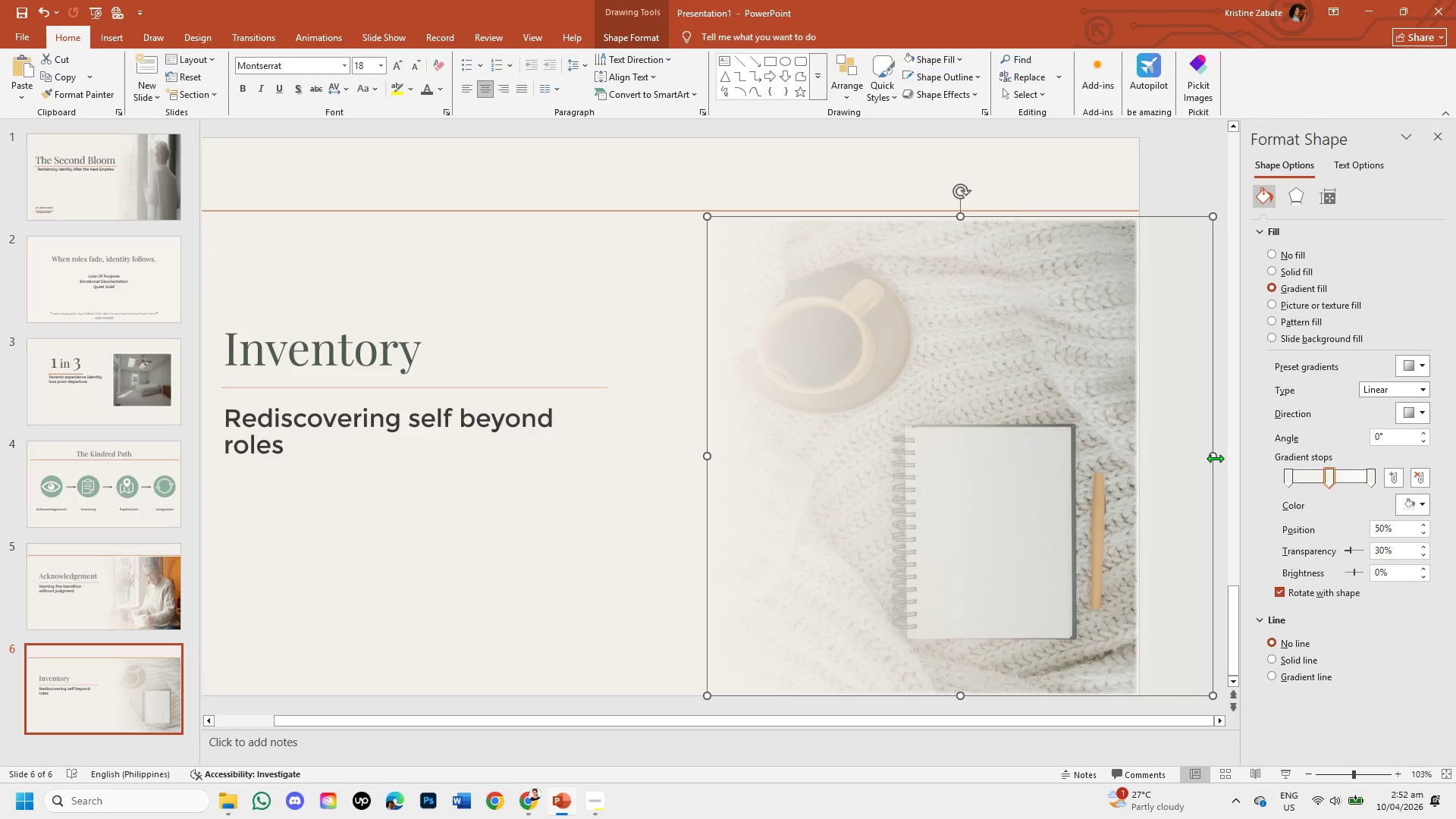 
left_click_drag(start_coordinate=[1216, 457], to_coordinate=[1129, 456])
 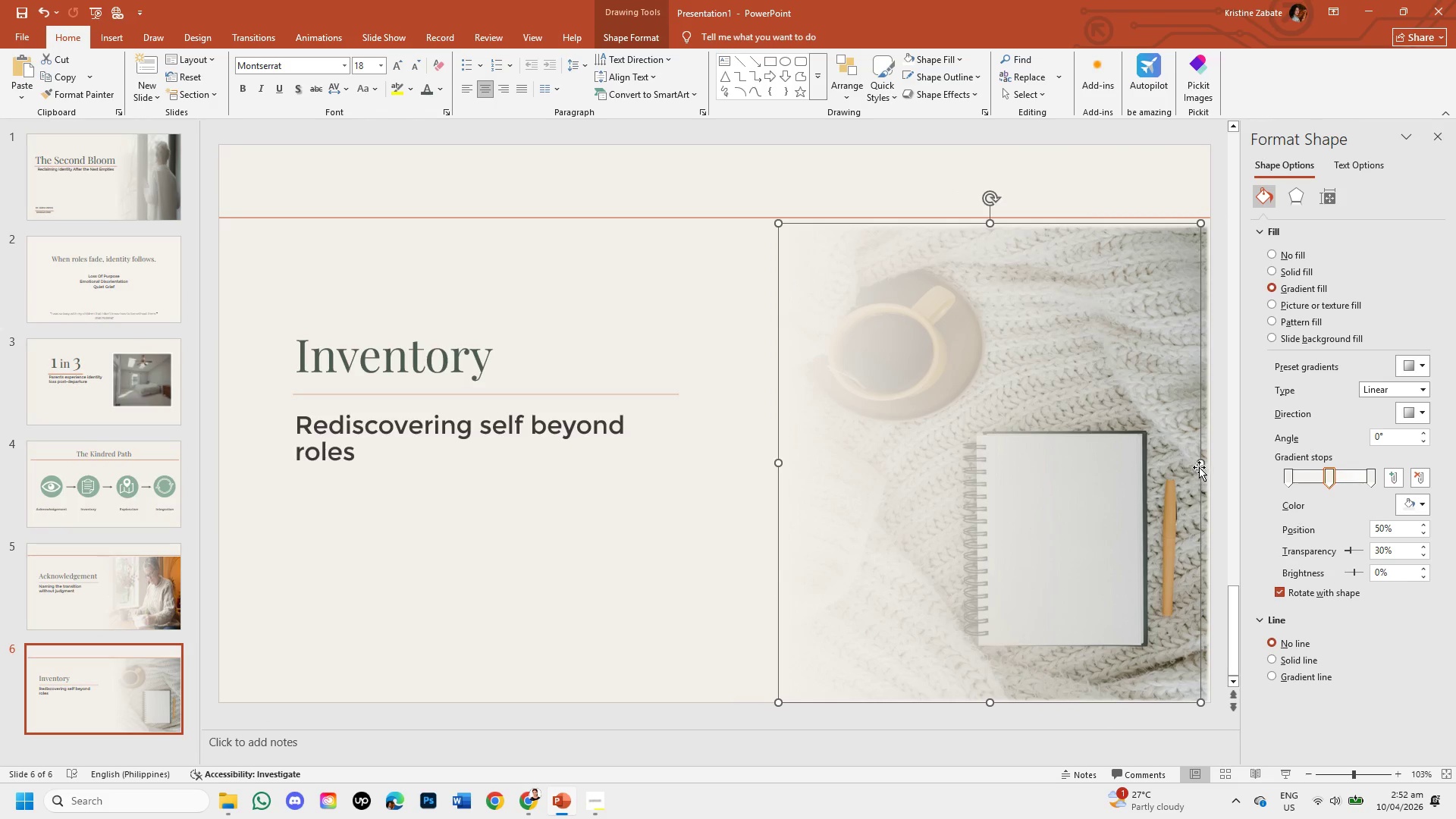 
left_click_drag(start_coordinate=[1200, 465], to_coordinate=[1209, 465])
 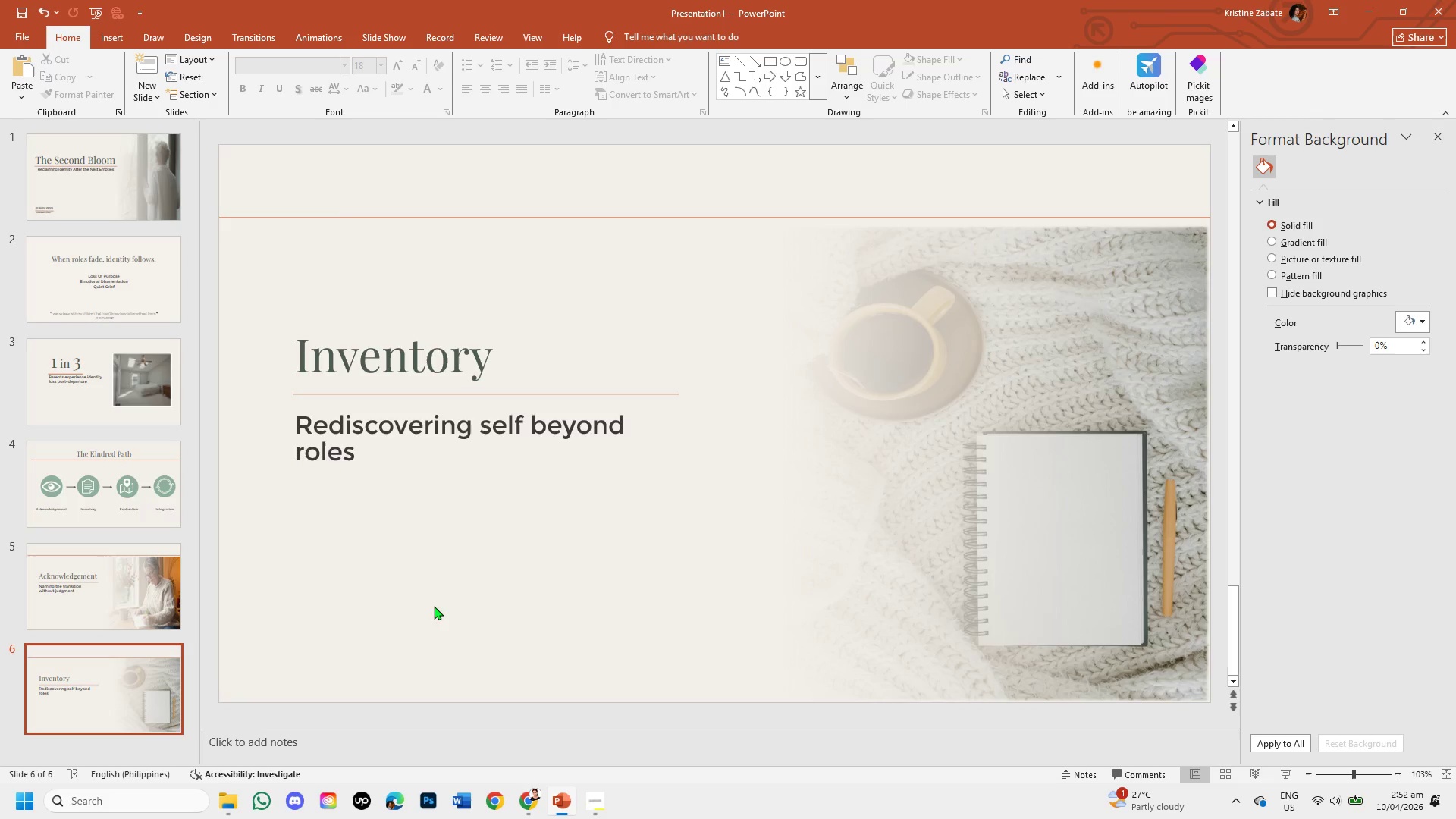 
left_click([532, 798])
 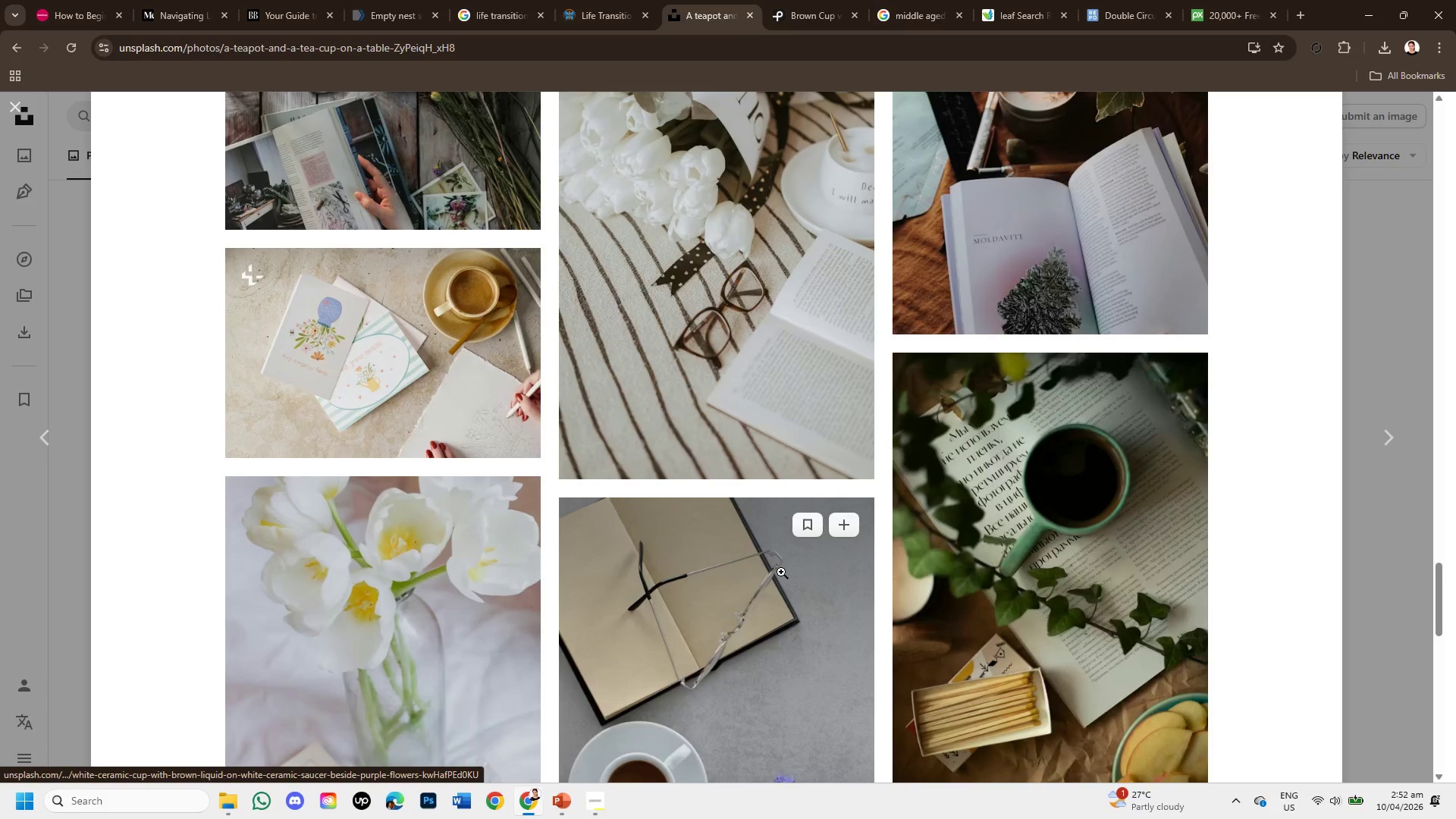 
scroll: coordinate [763, 593], scroll_direction: down, amount: 3.0
 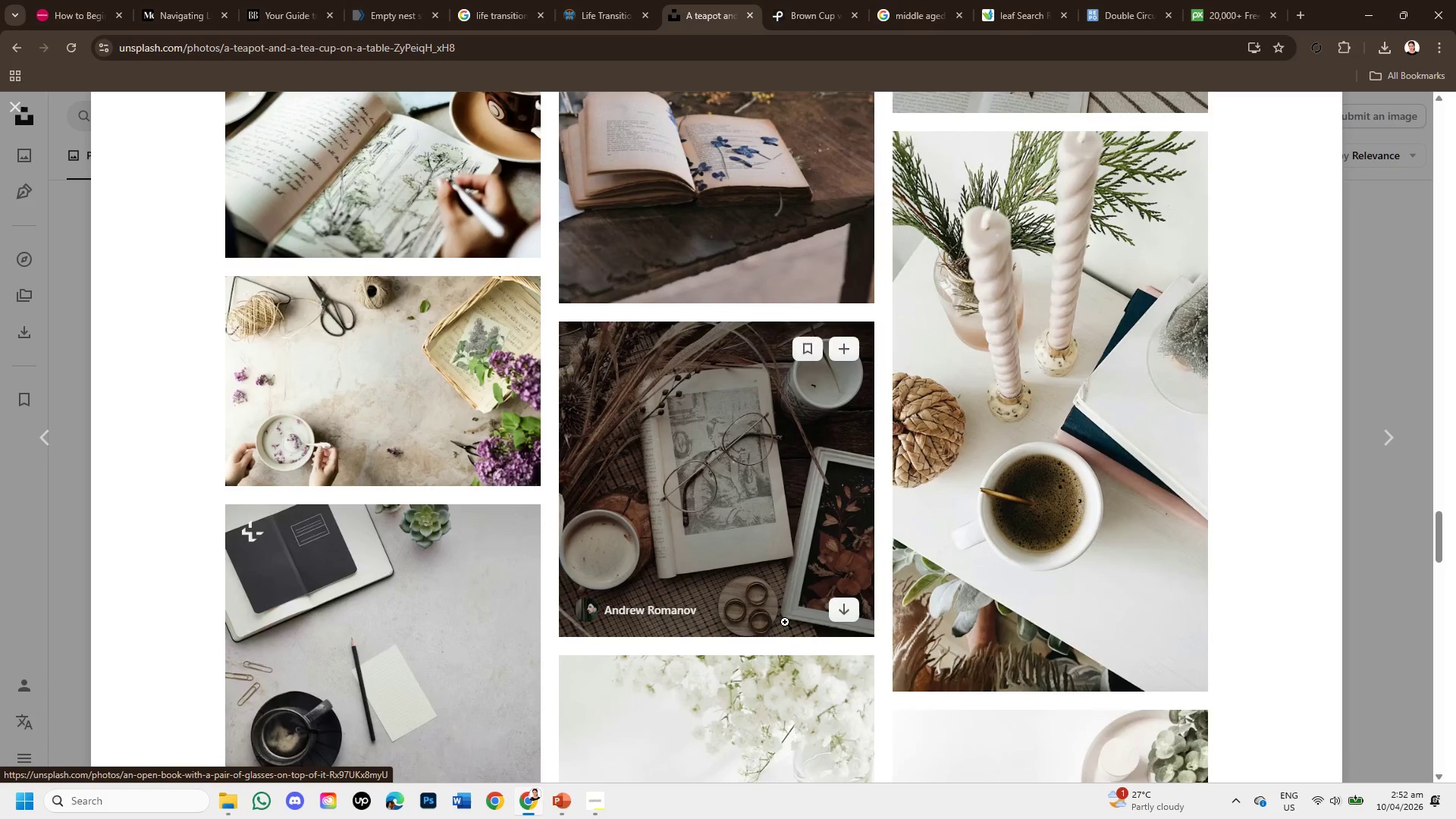 
scroll: coordinate [785, 617], scroll_direction: up, amount: 3.0
 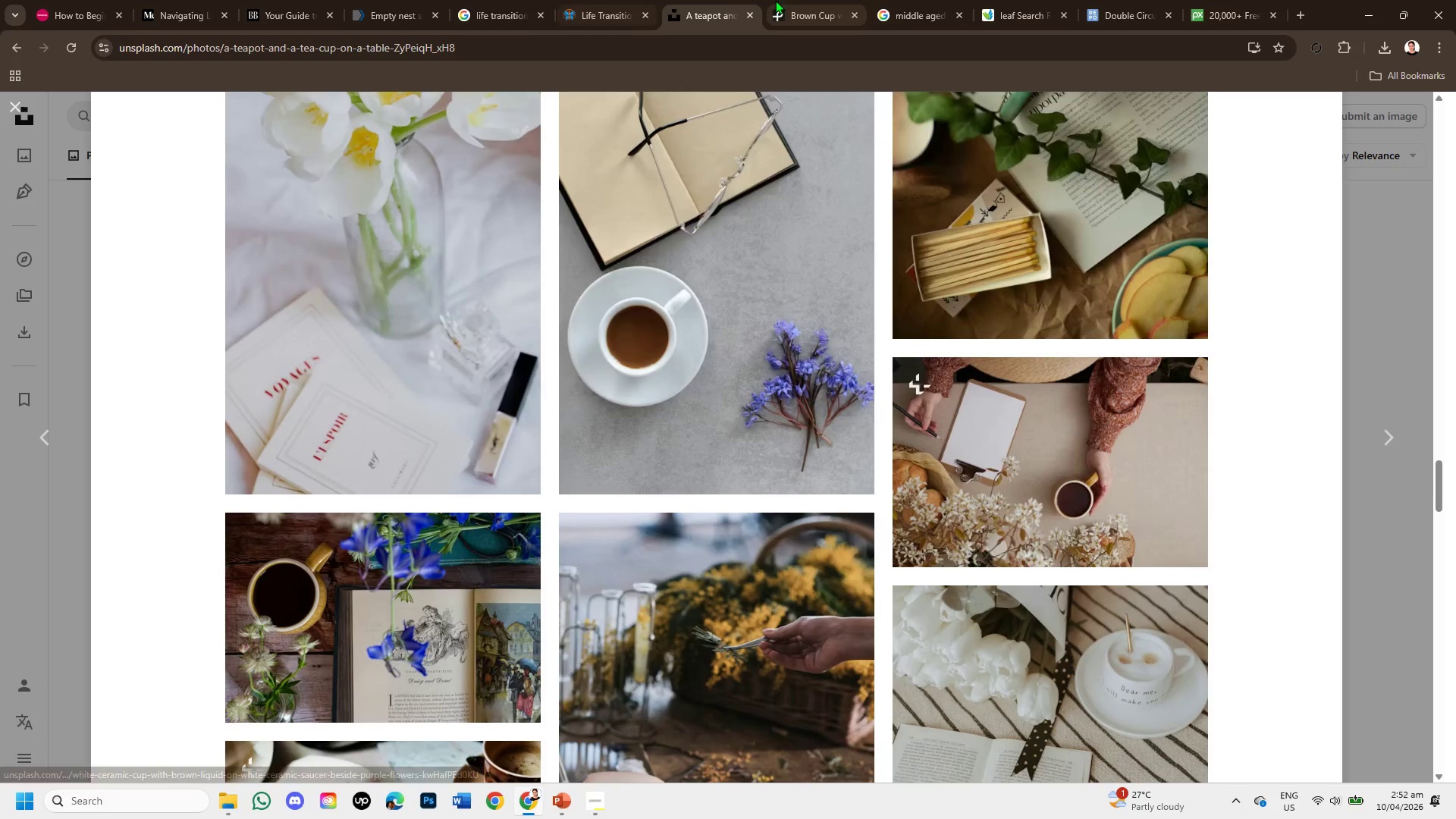 
left_click([795, 0])
 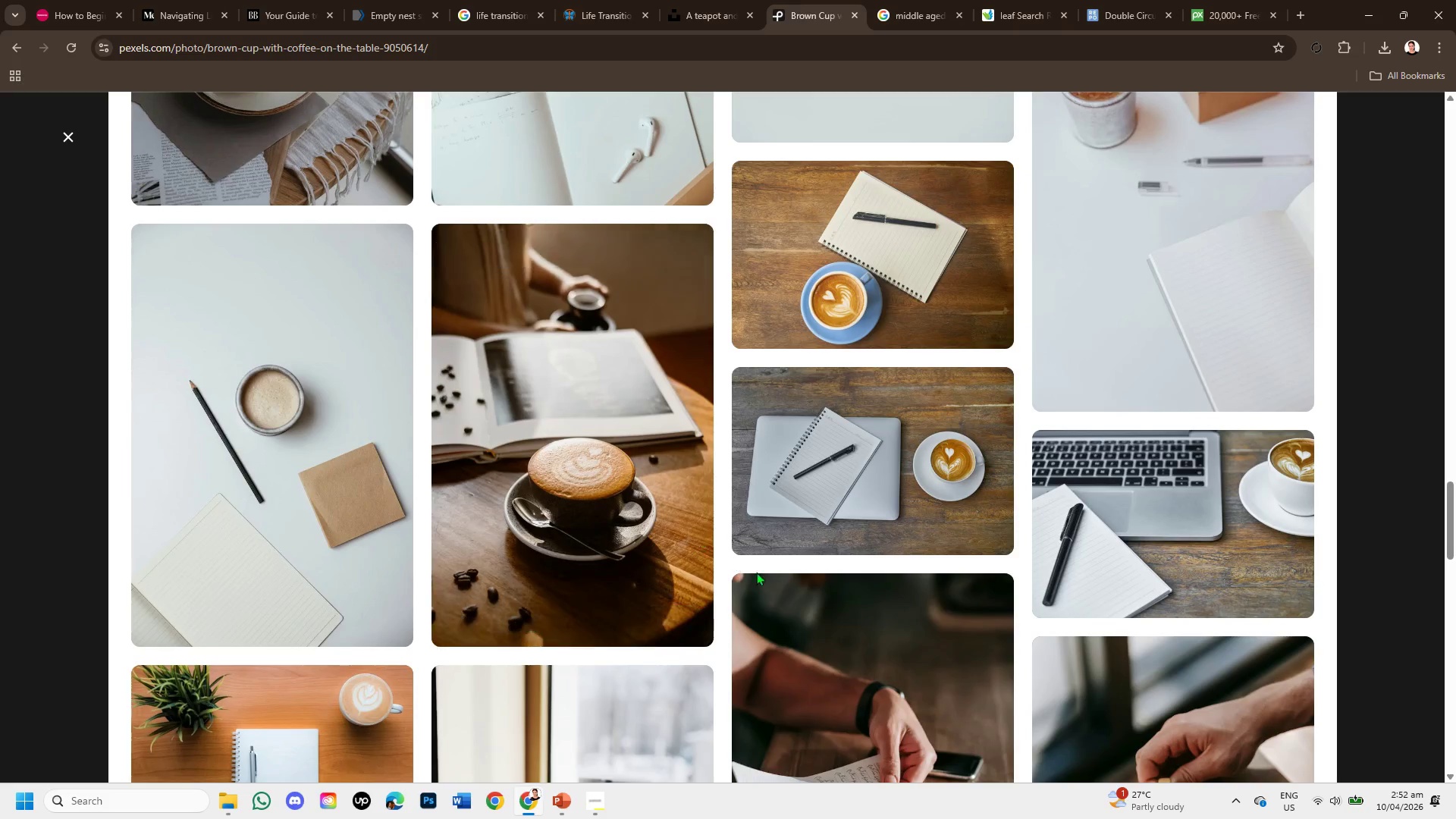 
mouse_move([974, 678])
 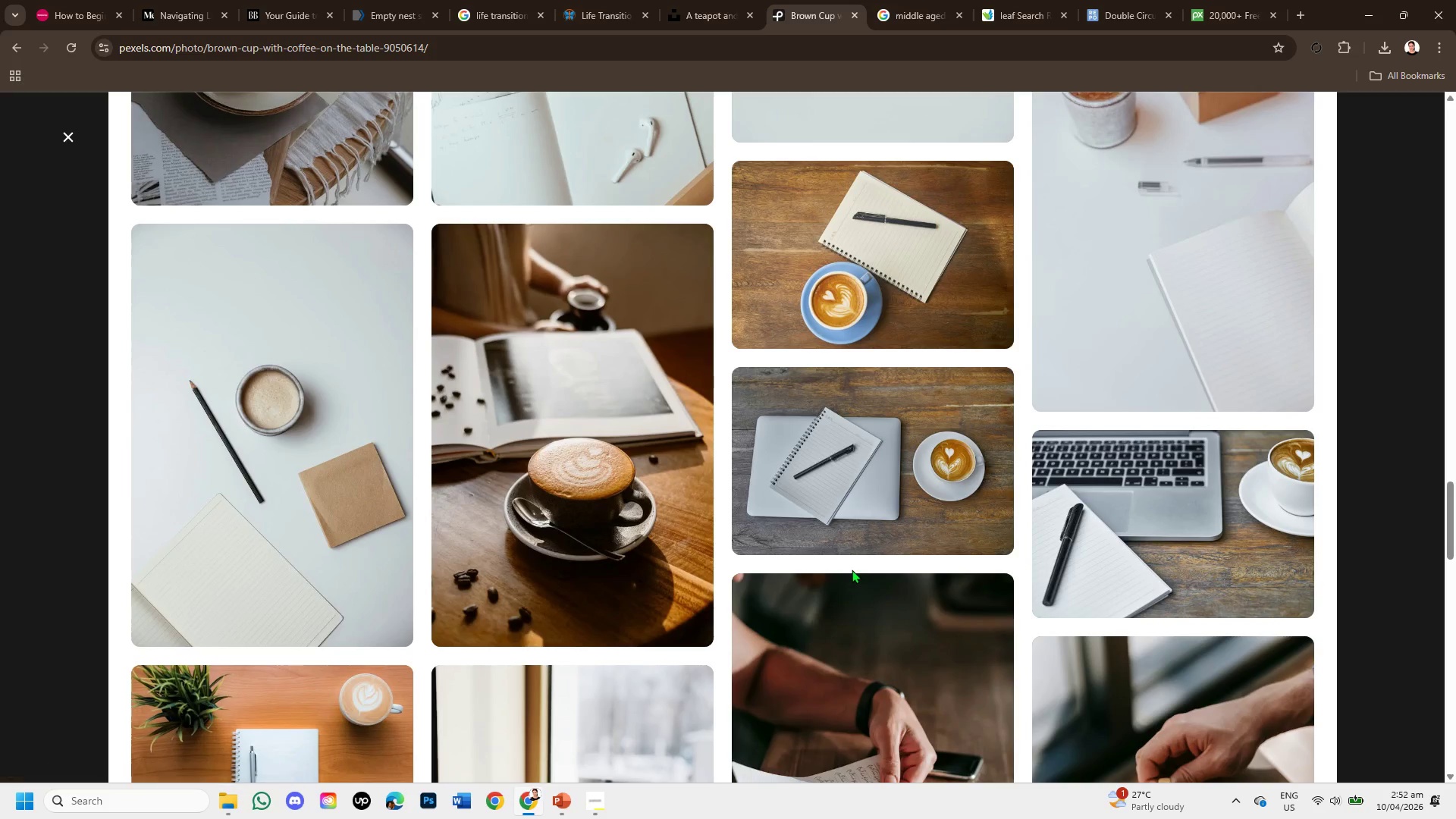 
scroll: coordinate [848, 571], scroll_direction: down, amount: 3.0
 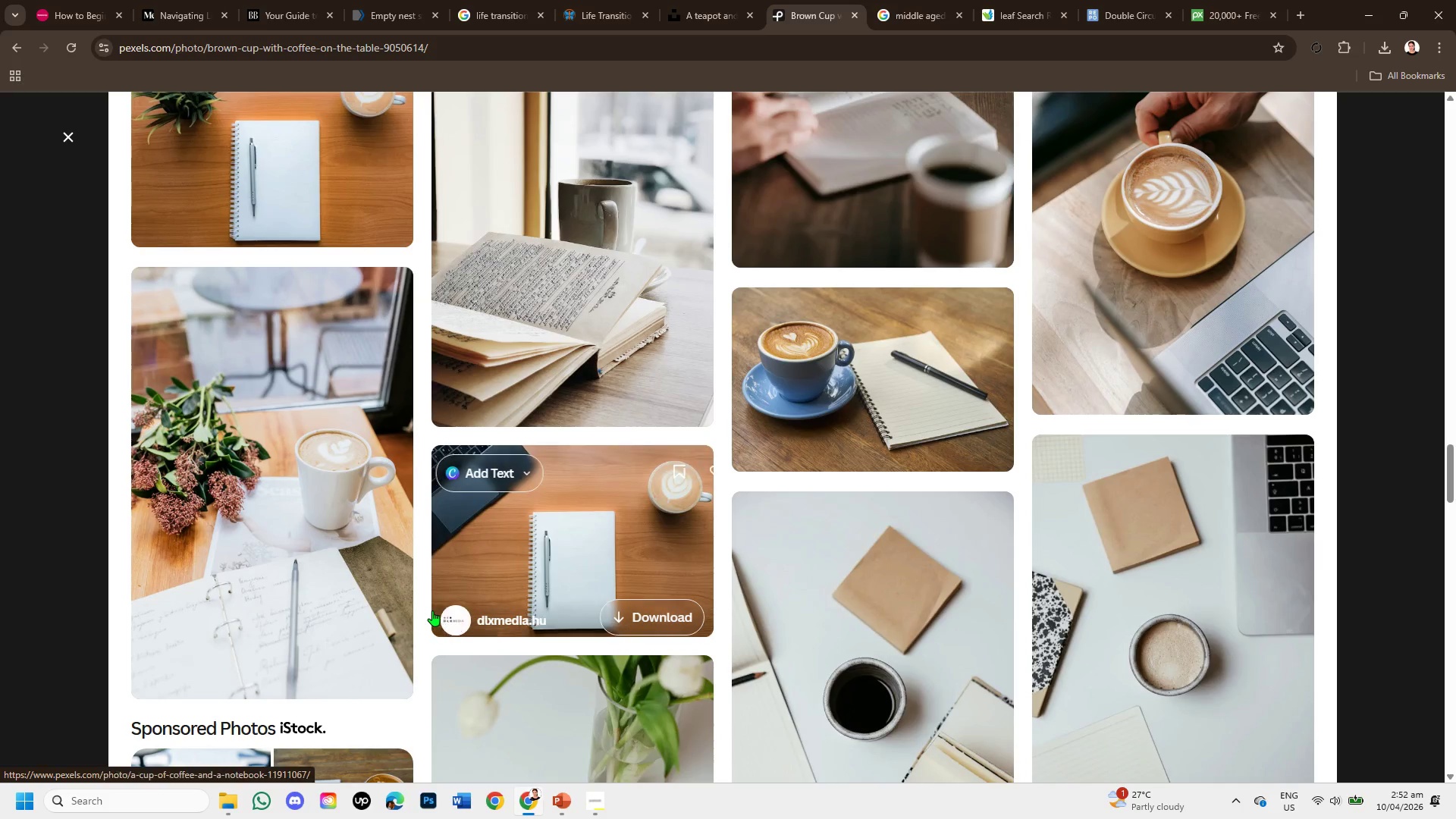 
left_click([280, 535])
 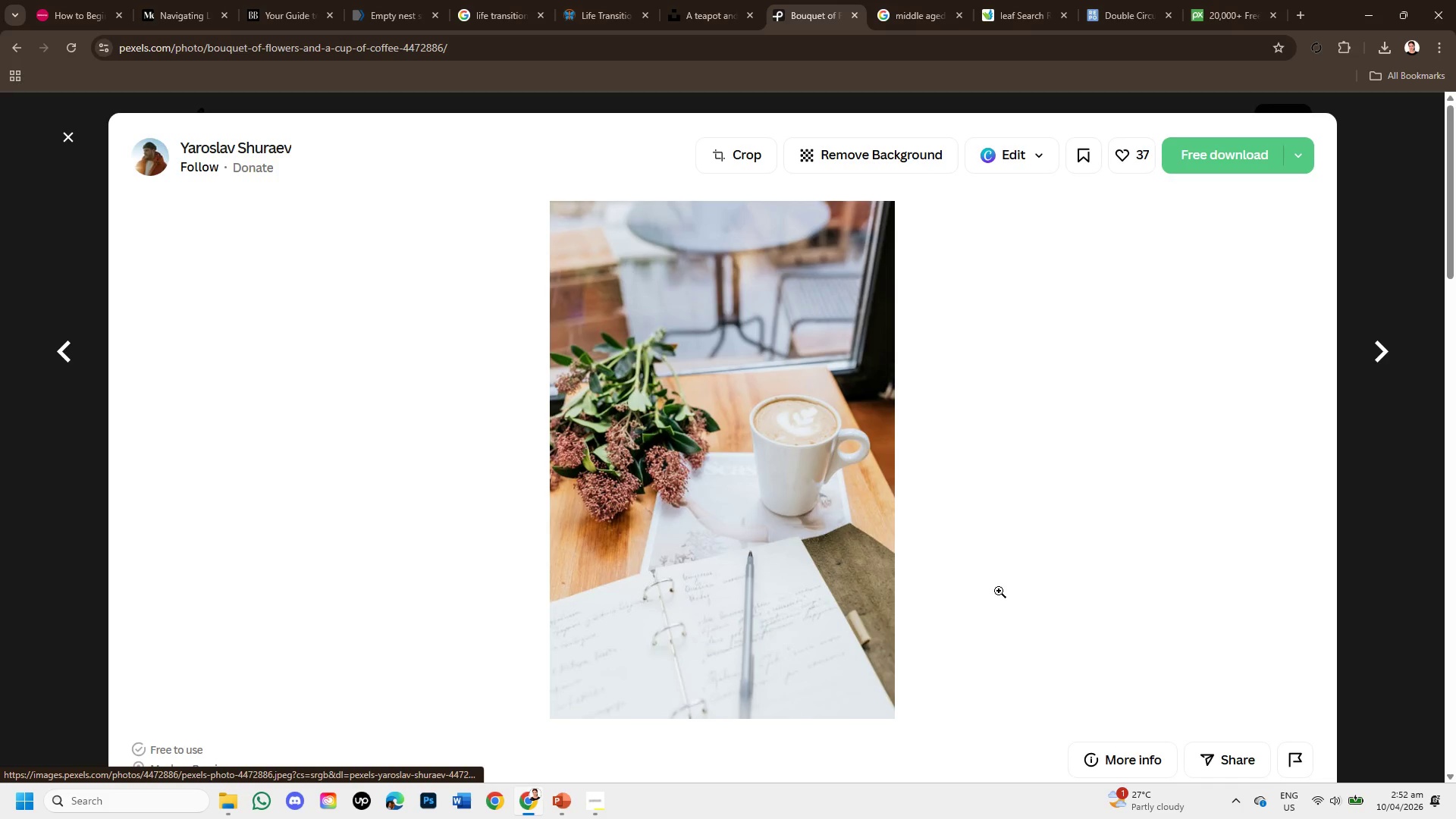 
scroll: coordinate [998, 592], scroll_direction: down, amount: 2.0
 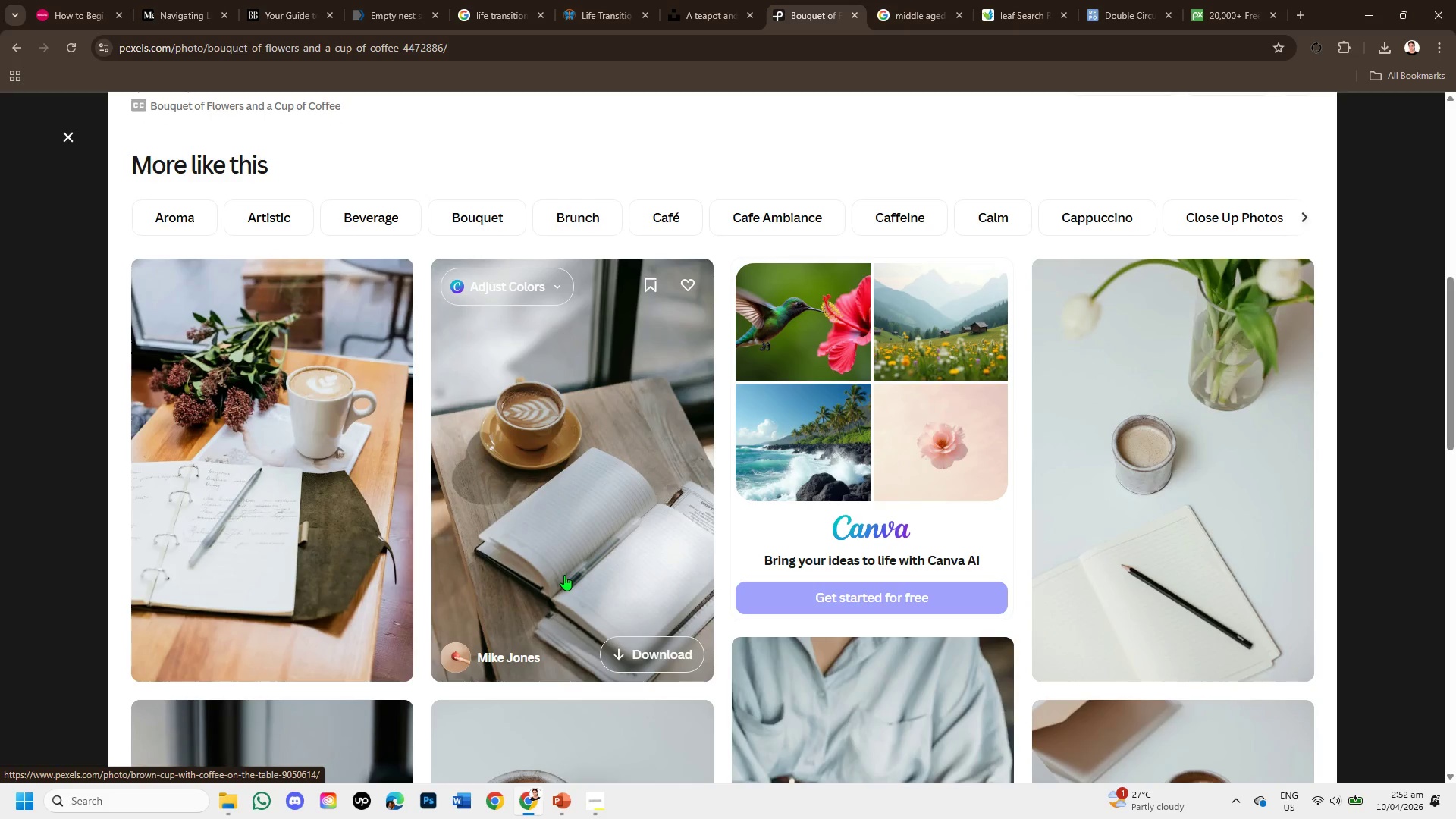 
left_click([257, 498])
 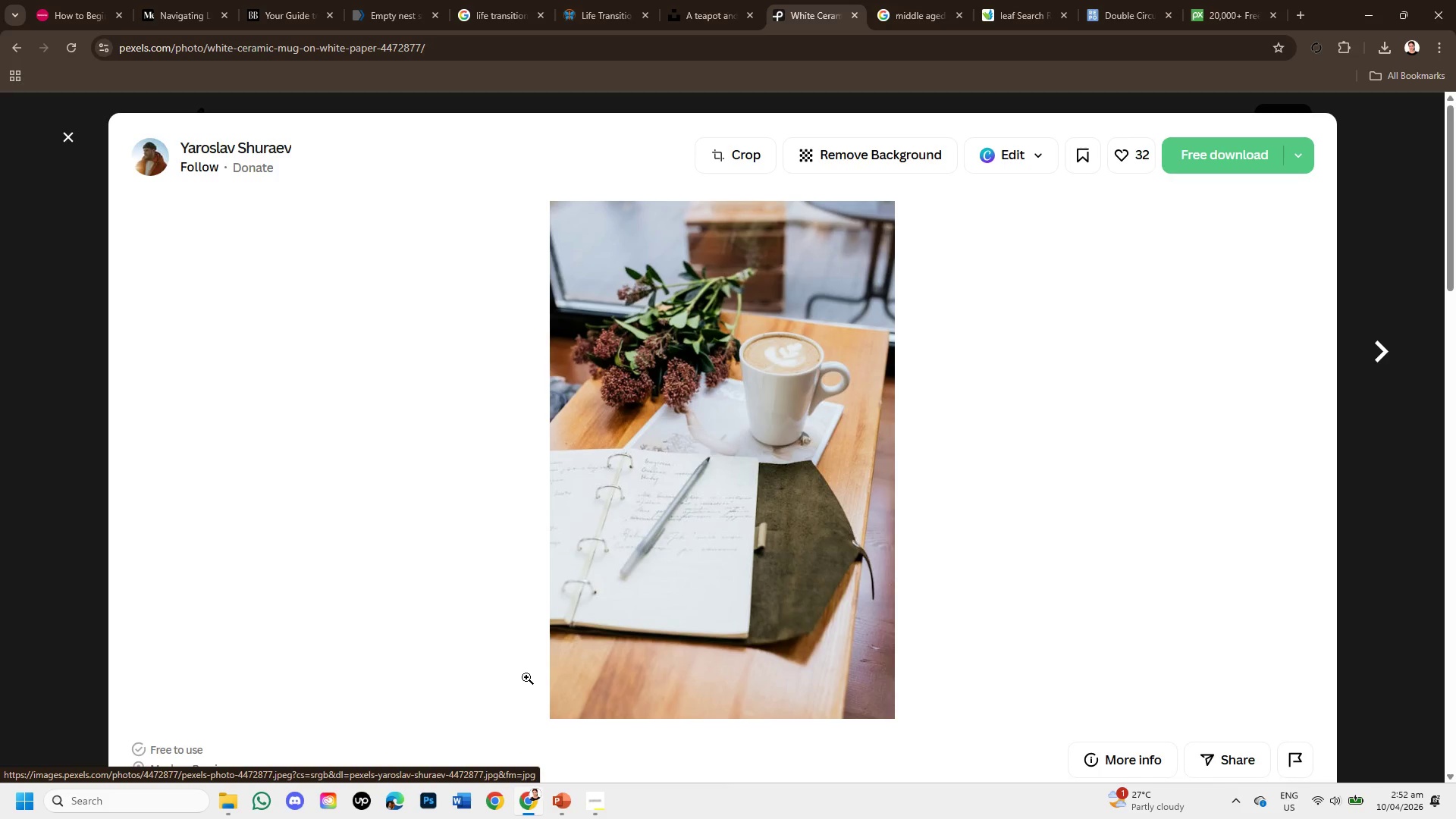 
right_click([708, 390])
 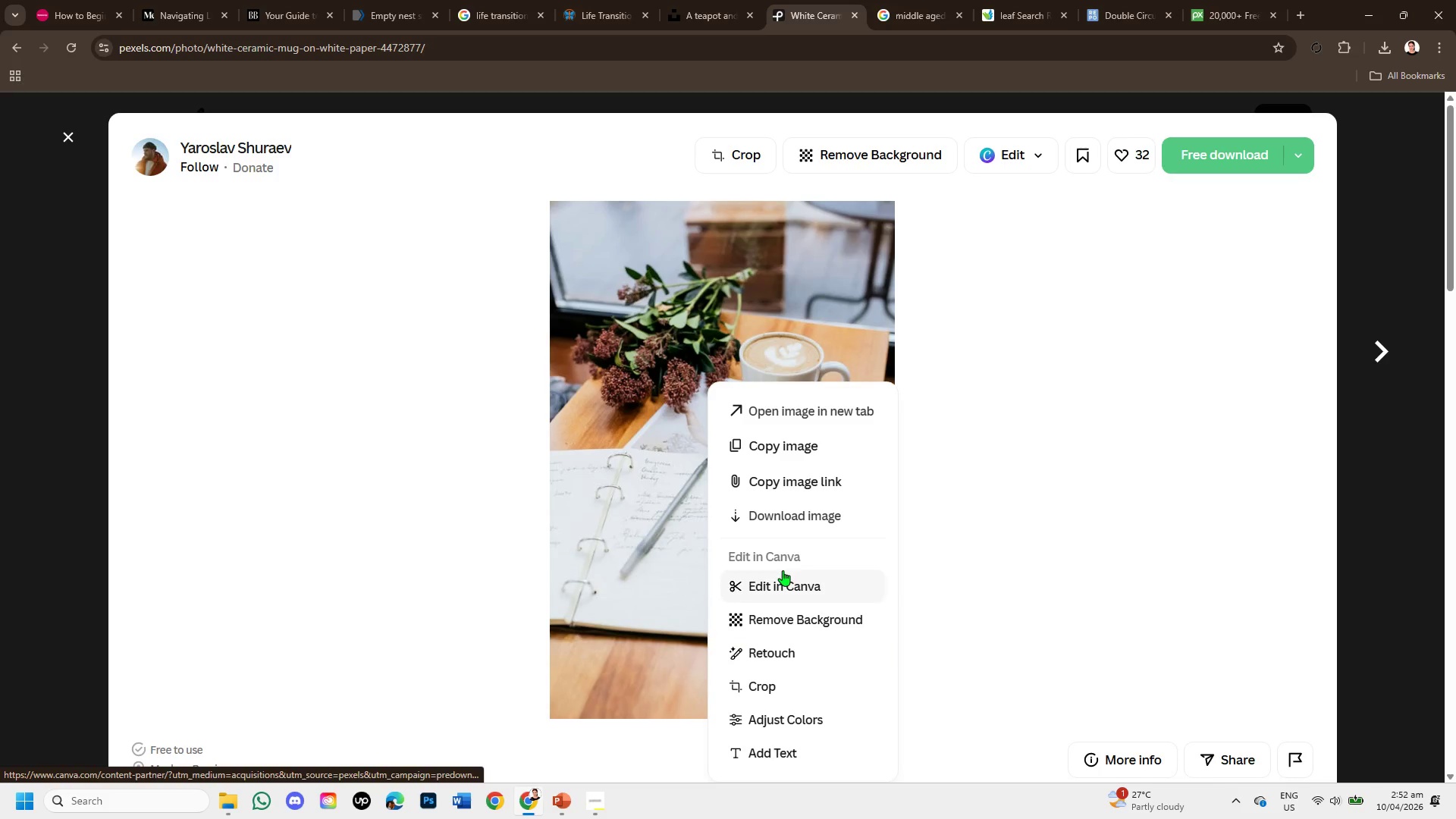 
left_click([784, 447])
 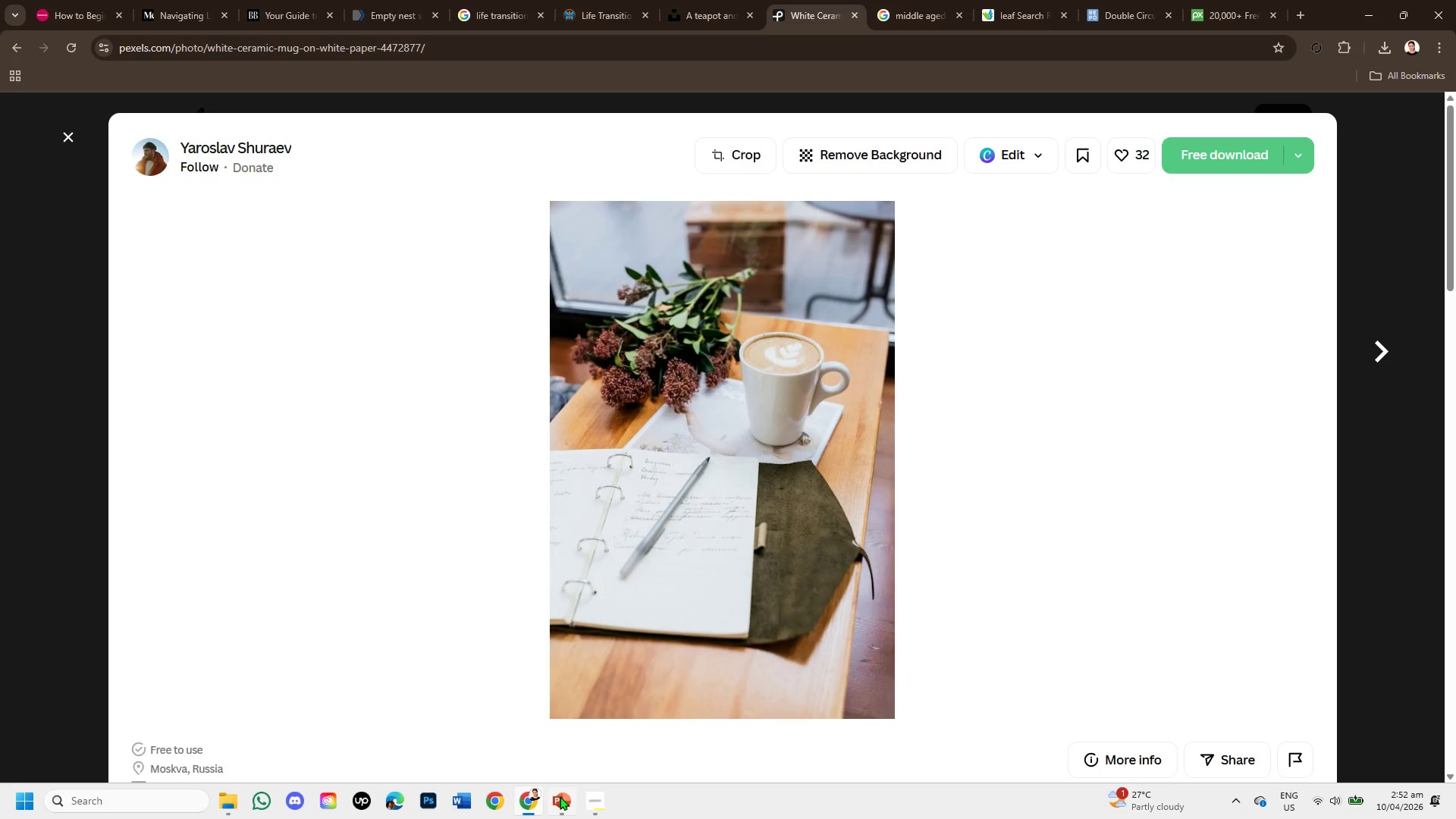 
left_click([560, 796])
 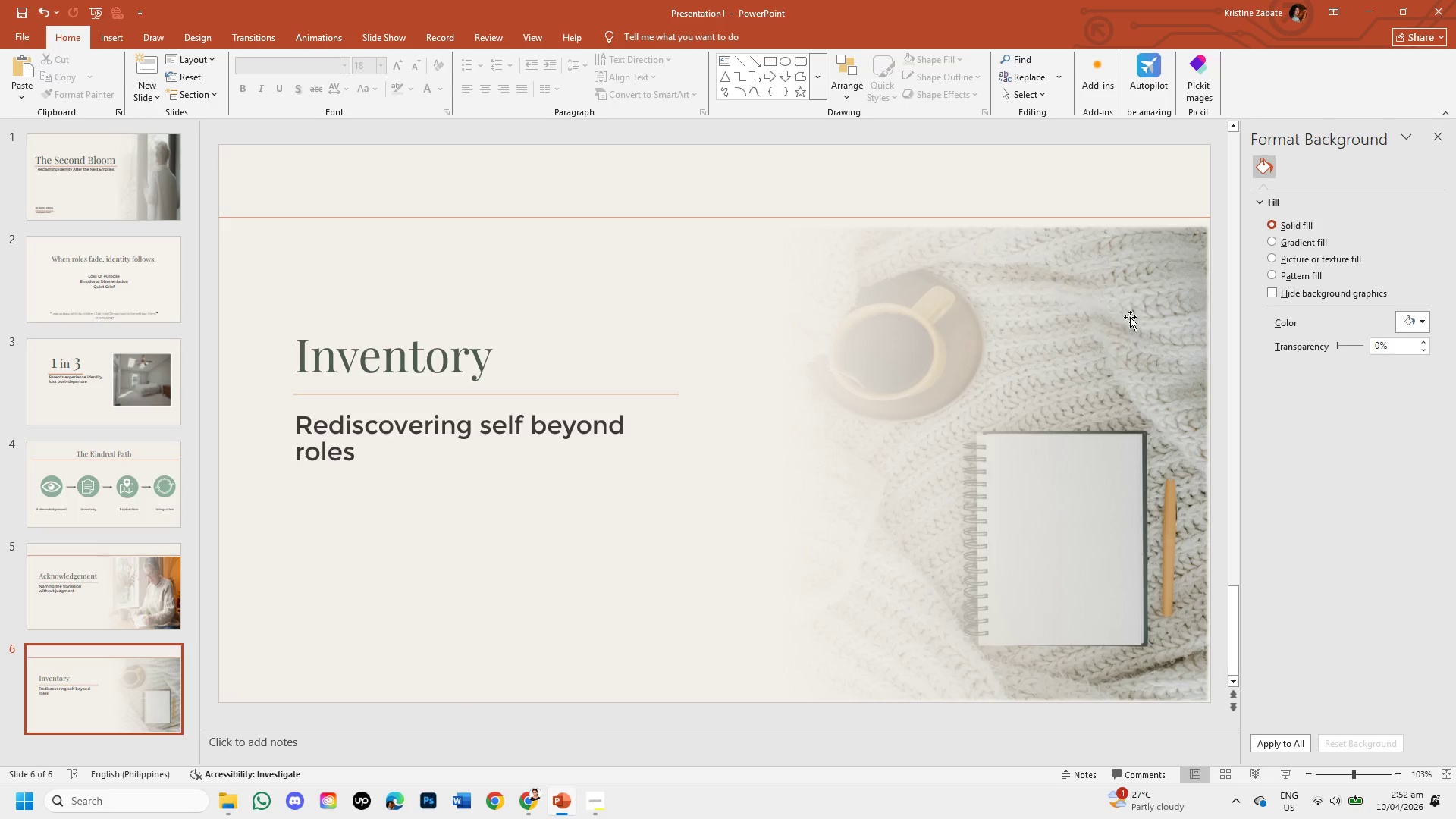 
left_click_drag(start_coordinate=[937, 345], to_coordinate=[799, 344])
 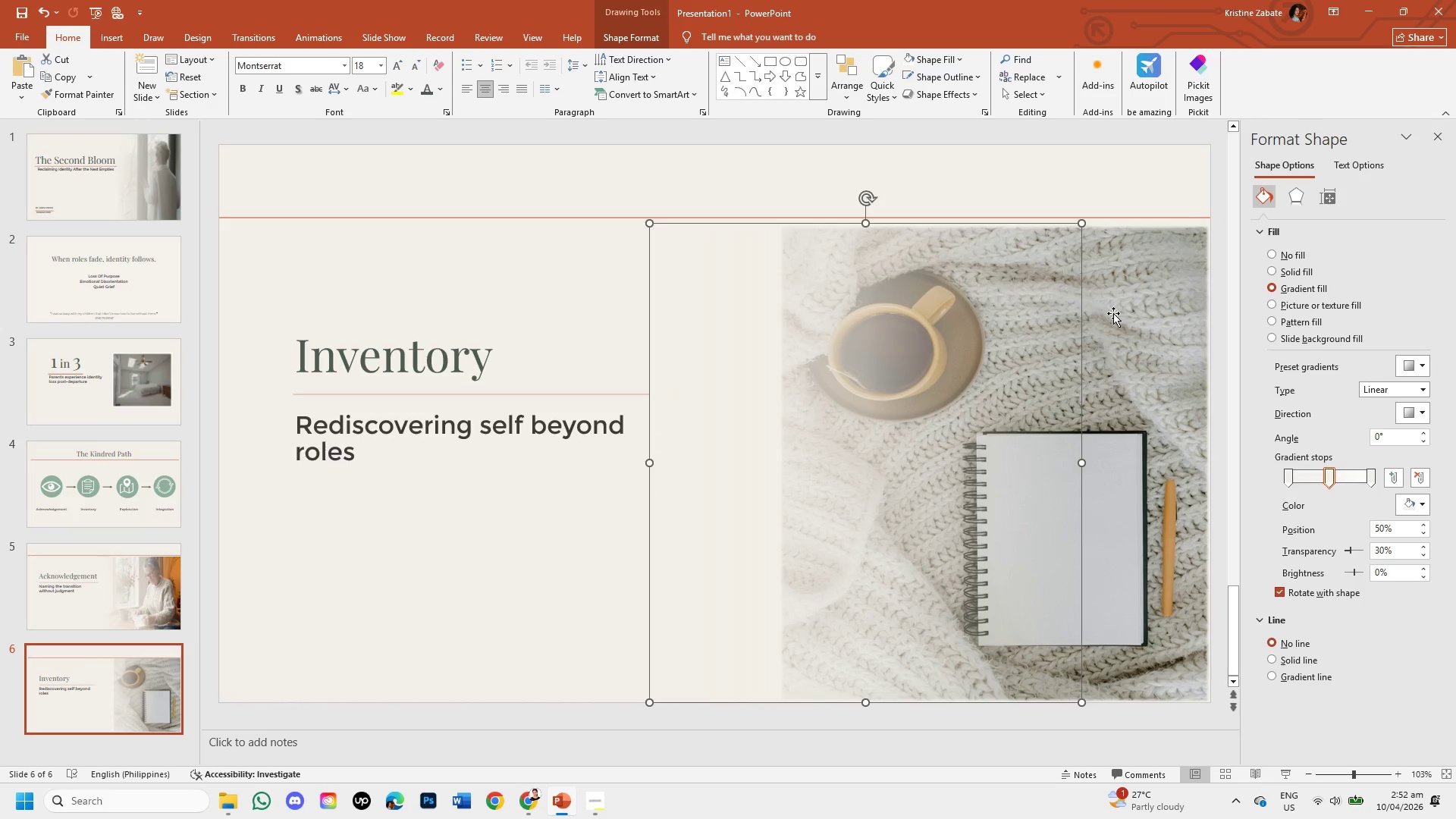 
left_click([1119, 315])
 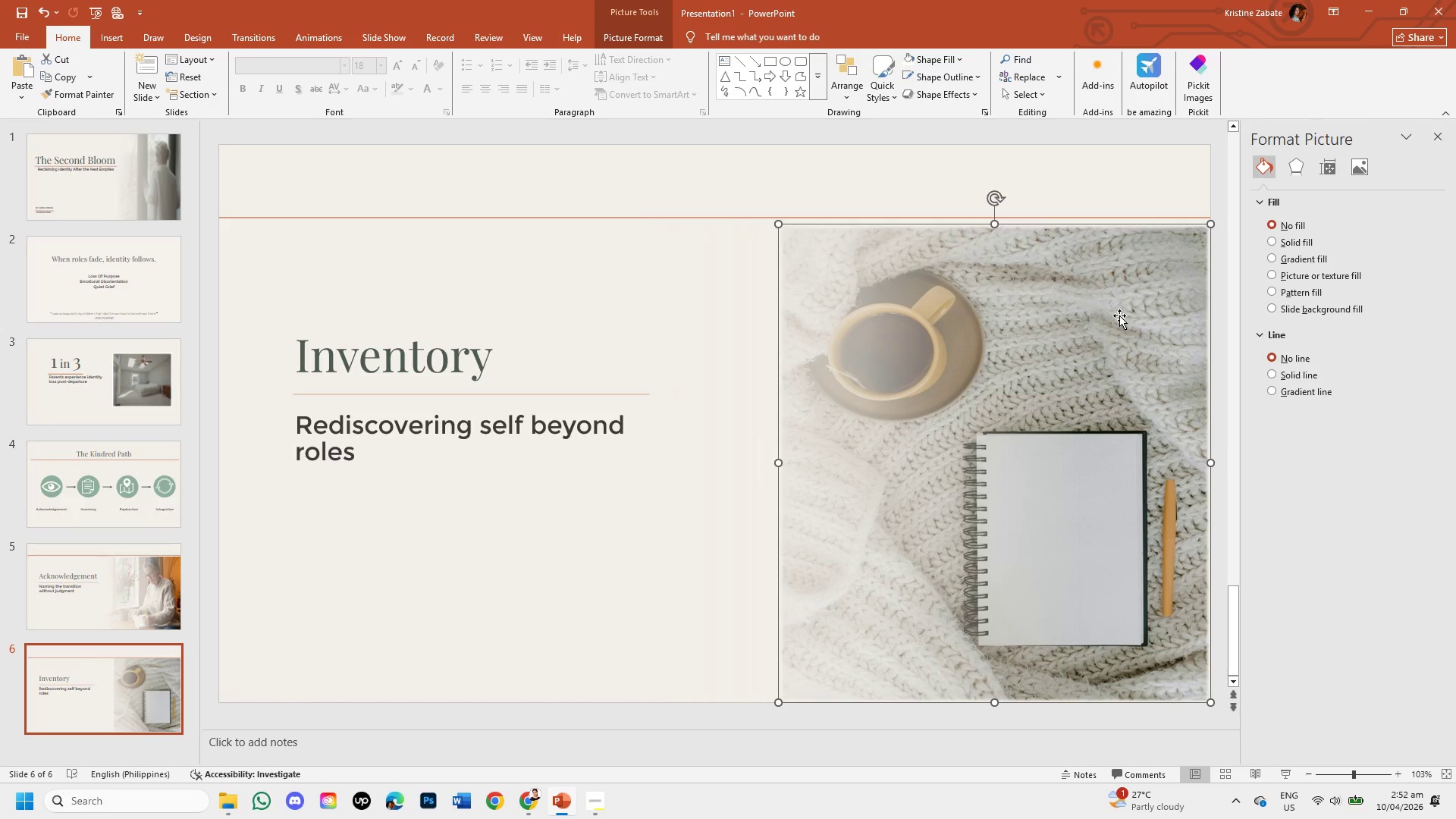 
key(Backspace)
 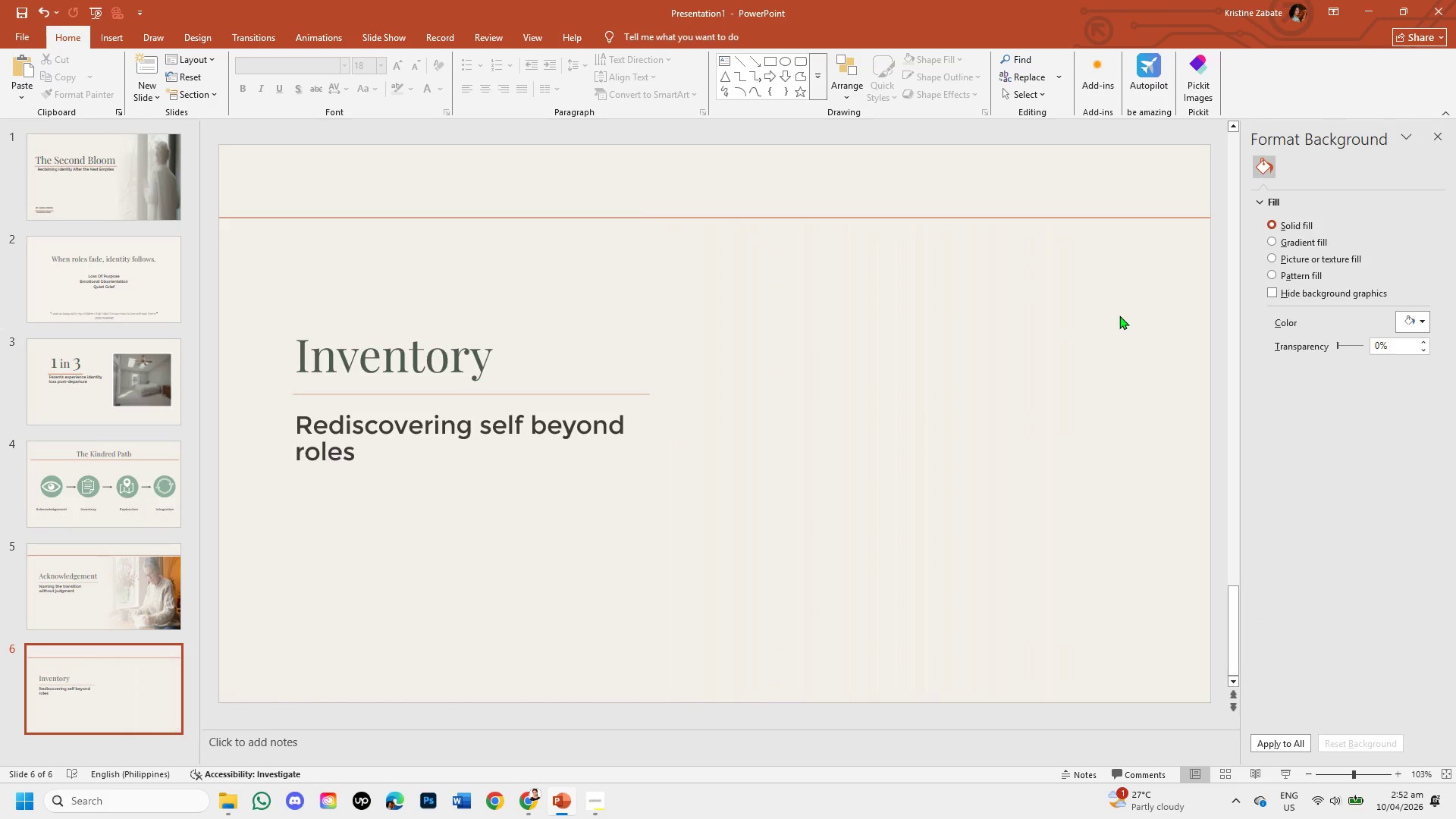 
key(Control+V)
 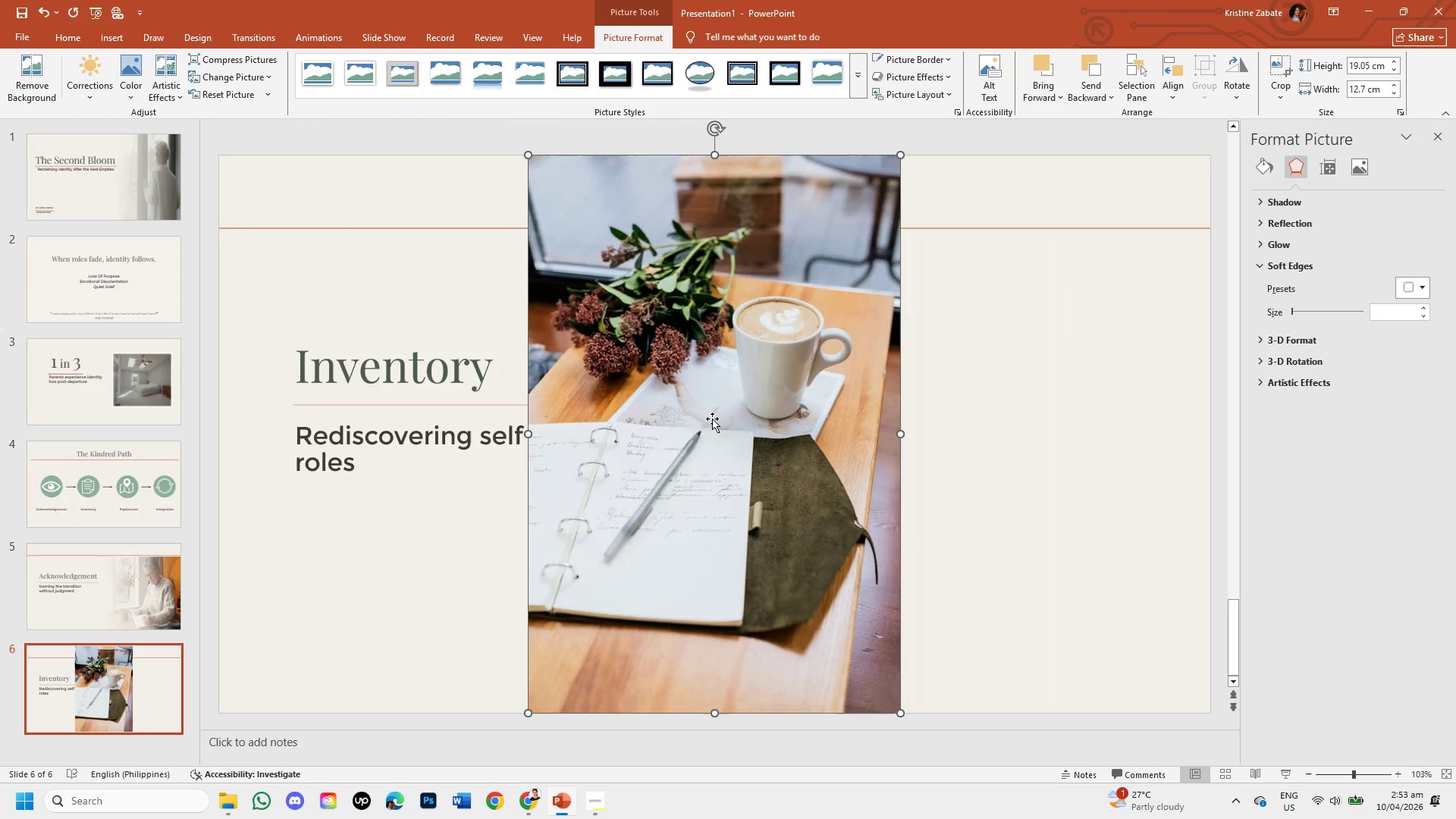 
double_click([706, 417])
 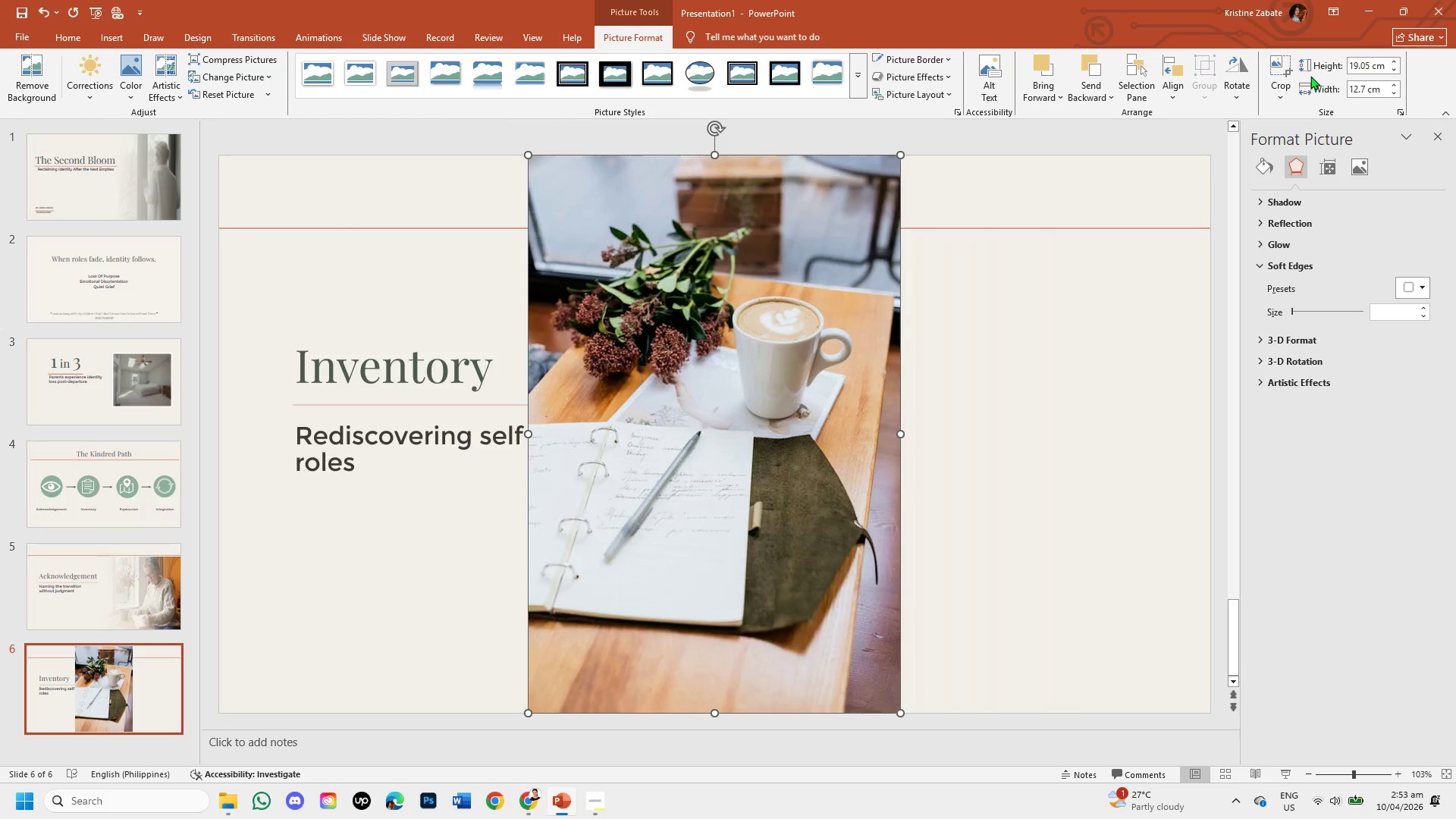 
left_click([1283, 78])
 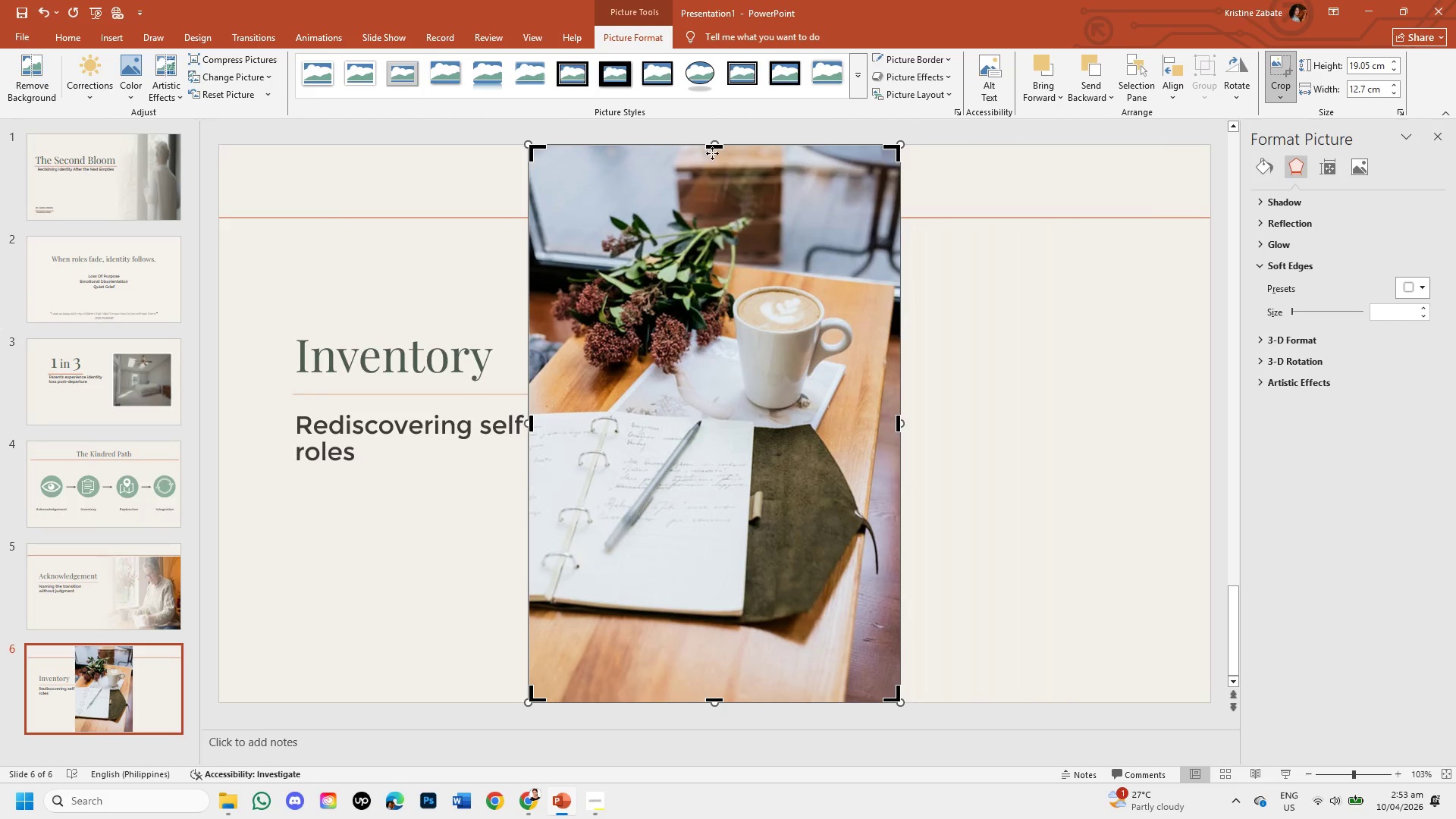 
left_click_drag(start_coordinate=[718, 147], to_coordinate=[717, 227])
 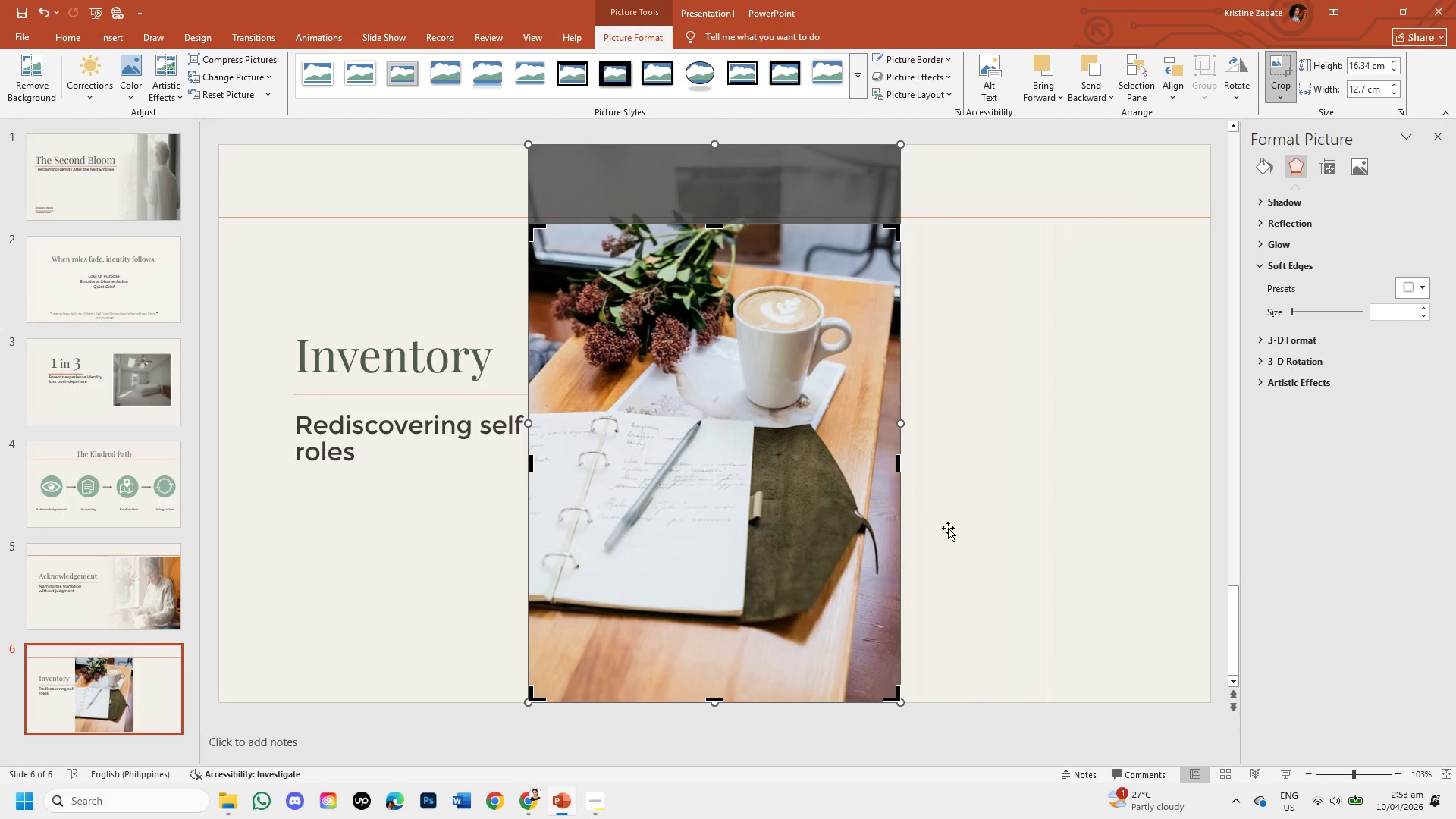 
left_click([1009, 516])
 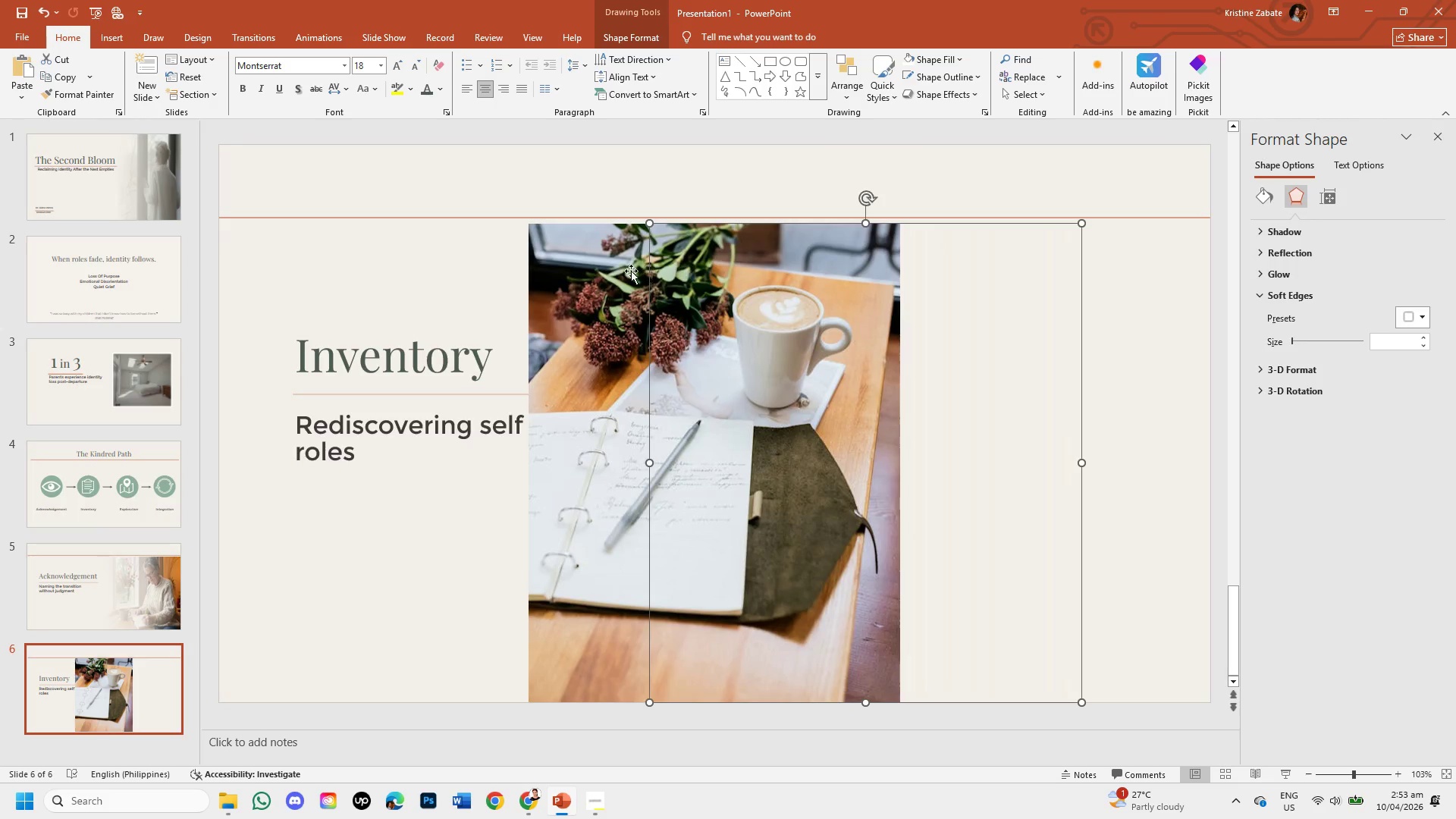 
left_click([620, 271])
 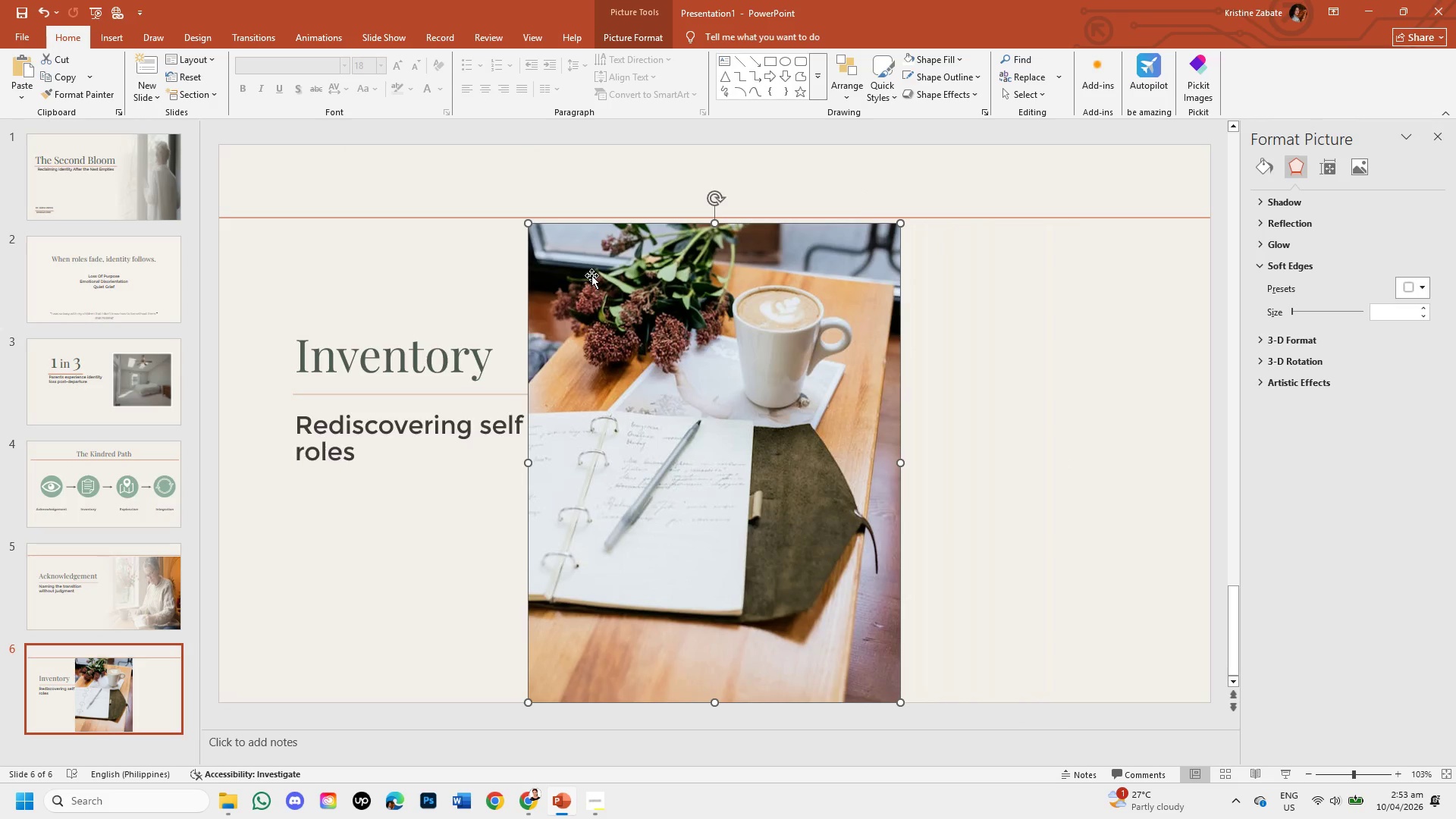 
left_click_drag(start_coordinate=[592, 275], to_coordinate=[898, 272])
 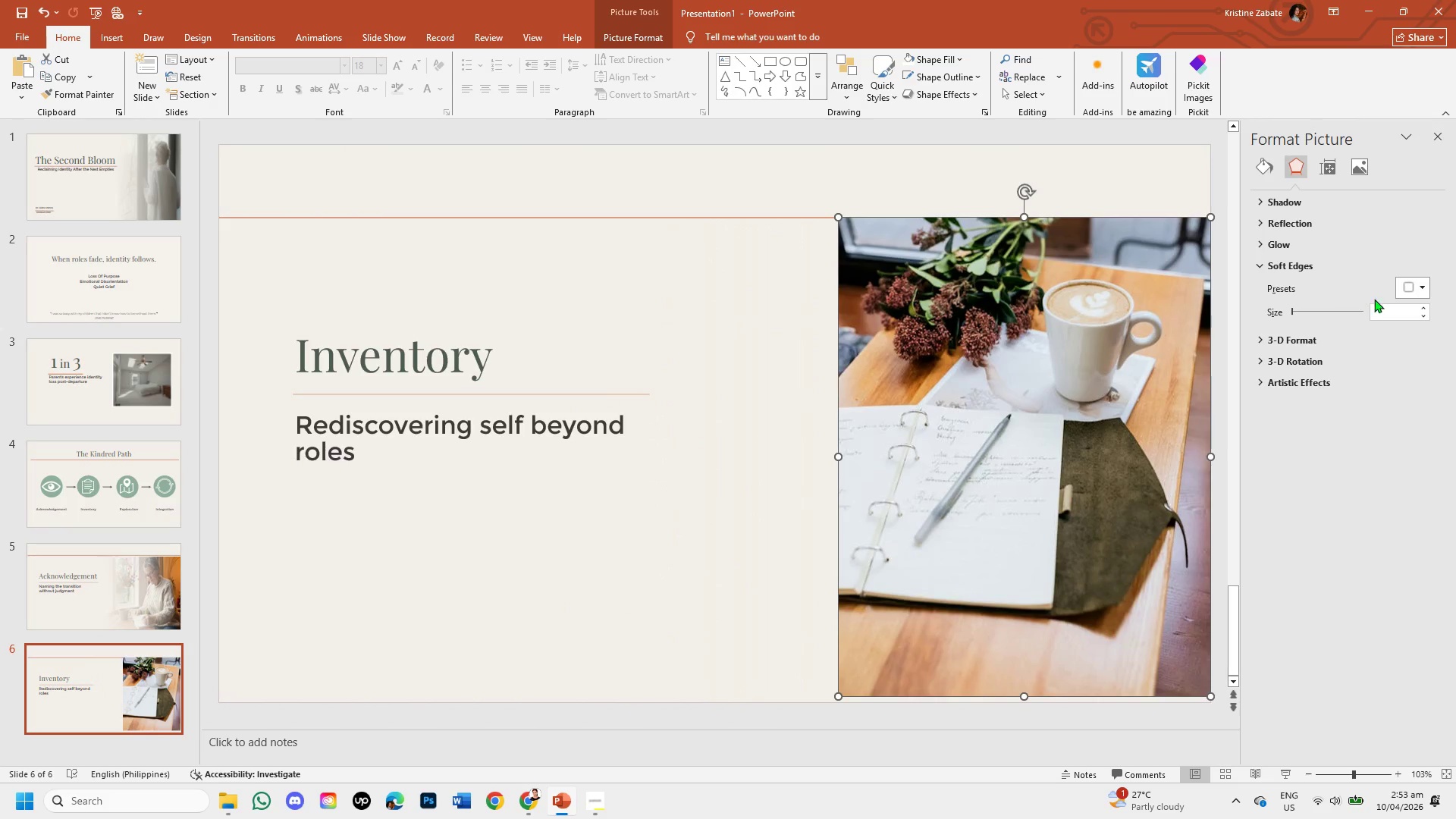 
left_click([1383, 312])
 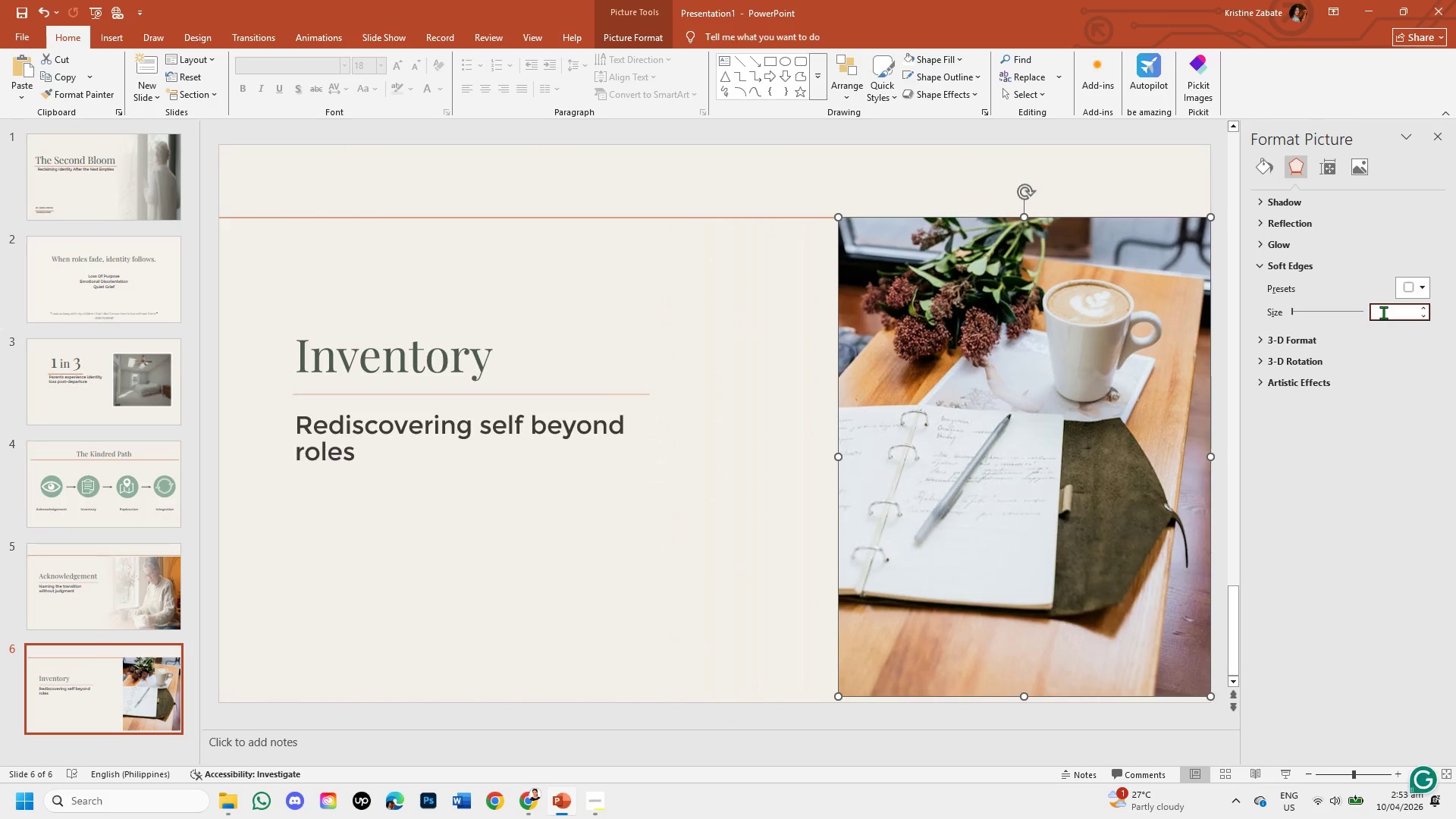 
key(Numpad3)
 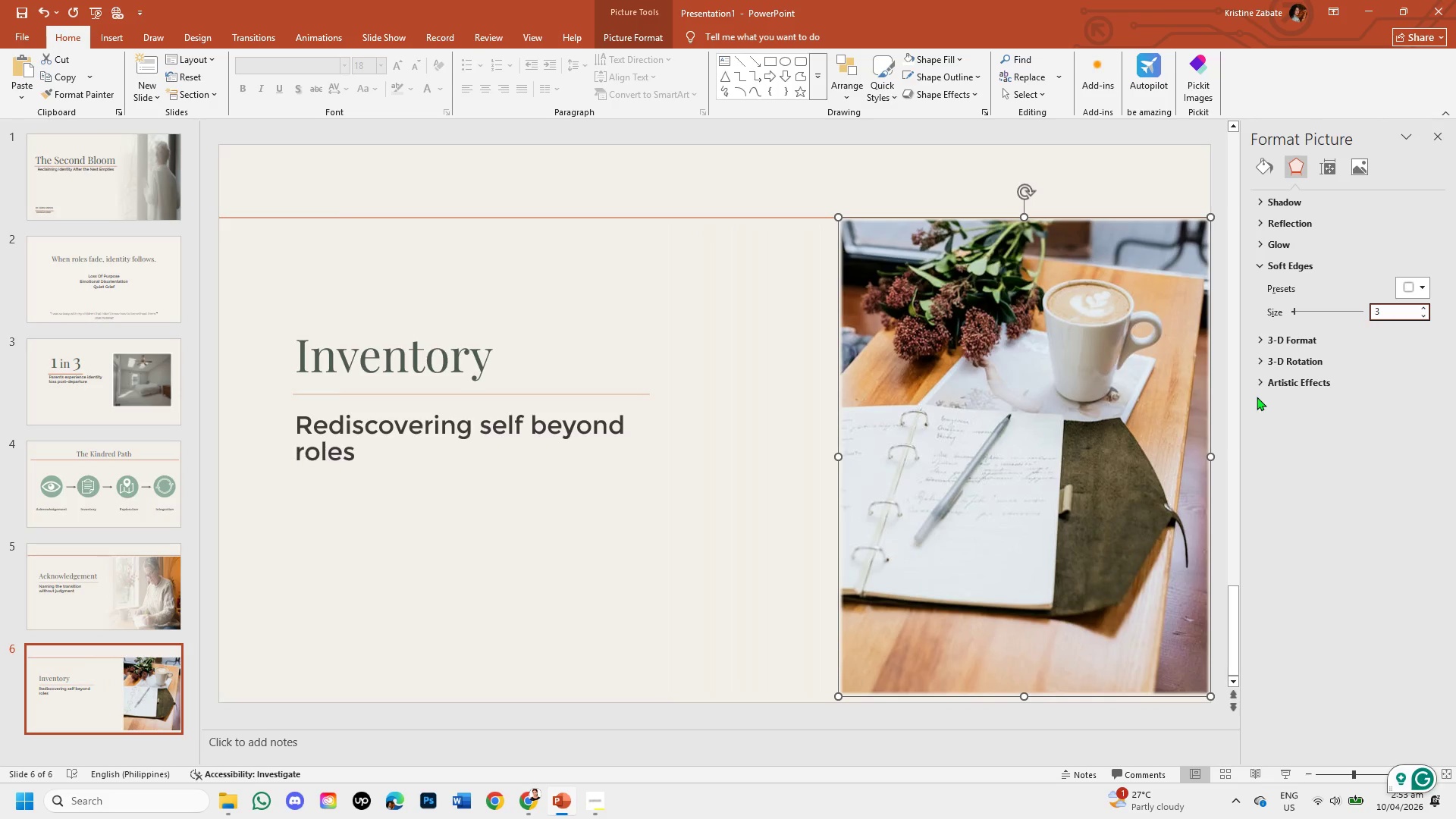 
left_click([1222, 393])
 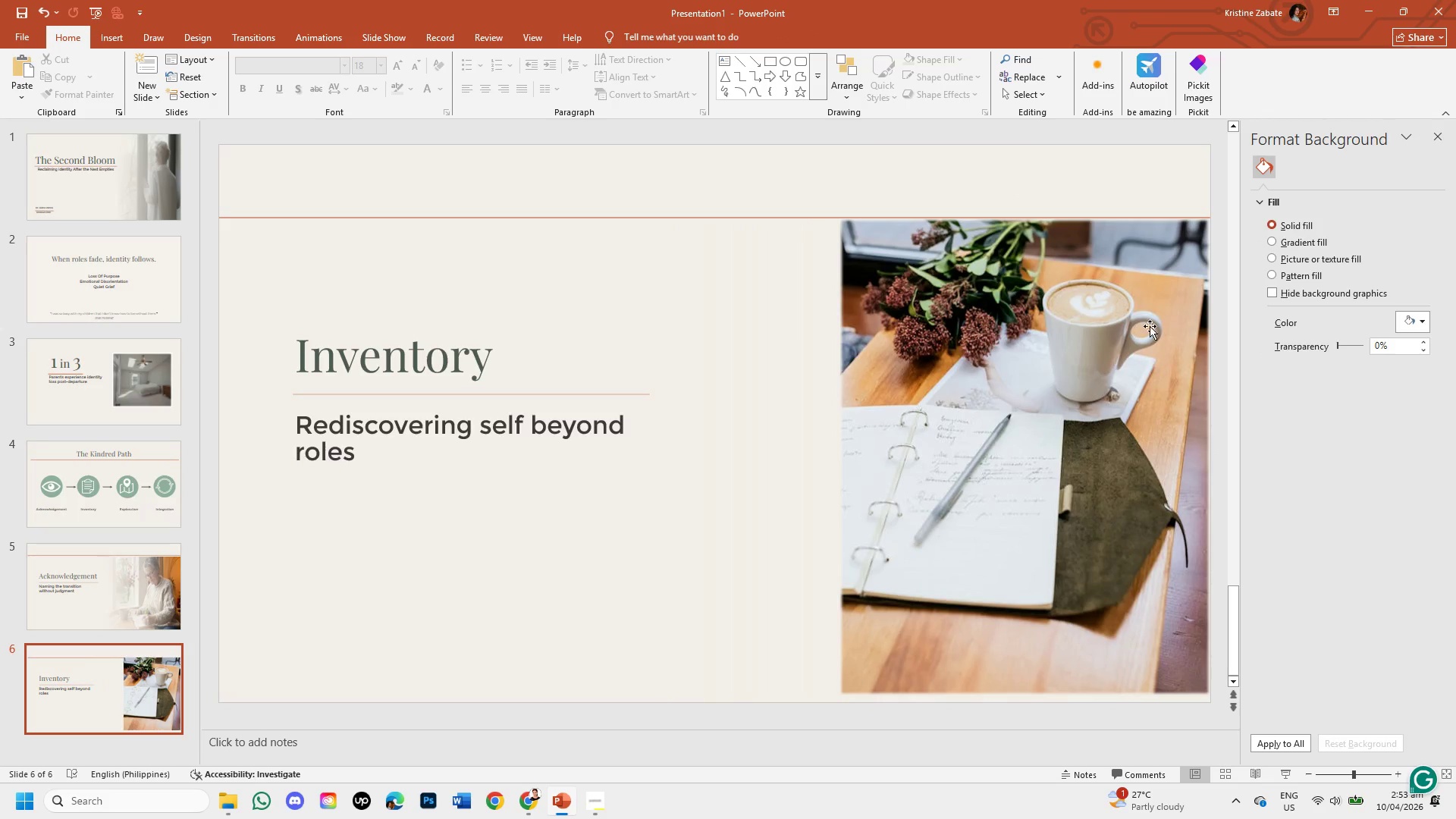 
left_click([1147, 315])
 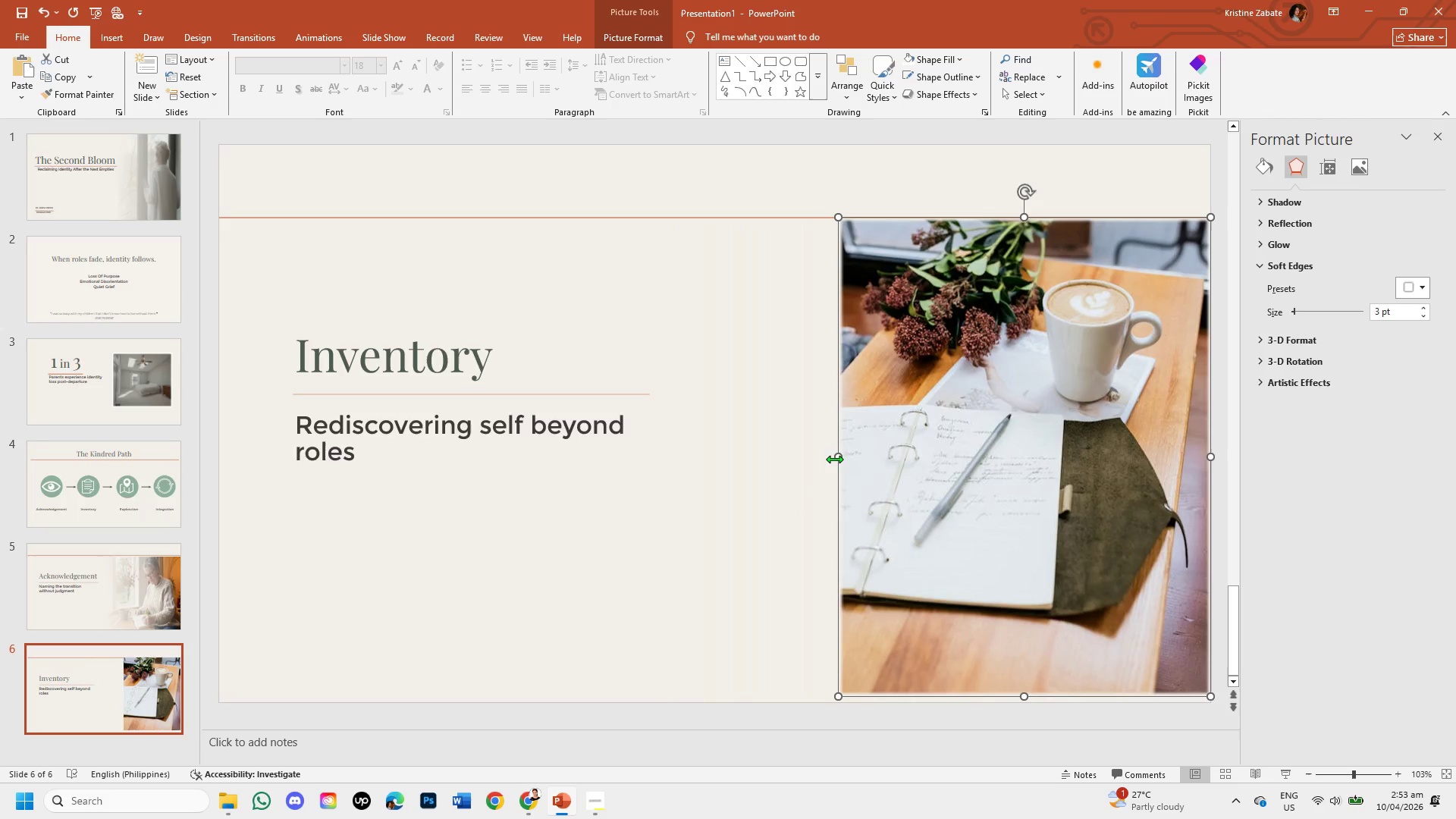 
left_click_drag(start_coordinate=[837, 458], to_coordinate=[782, 469])
 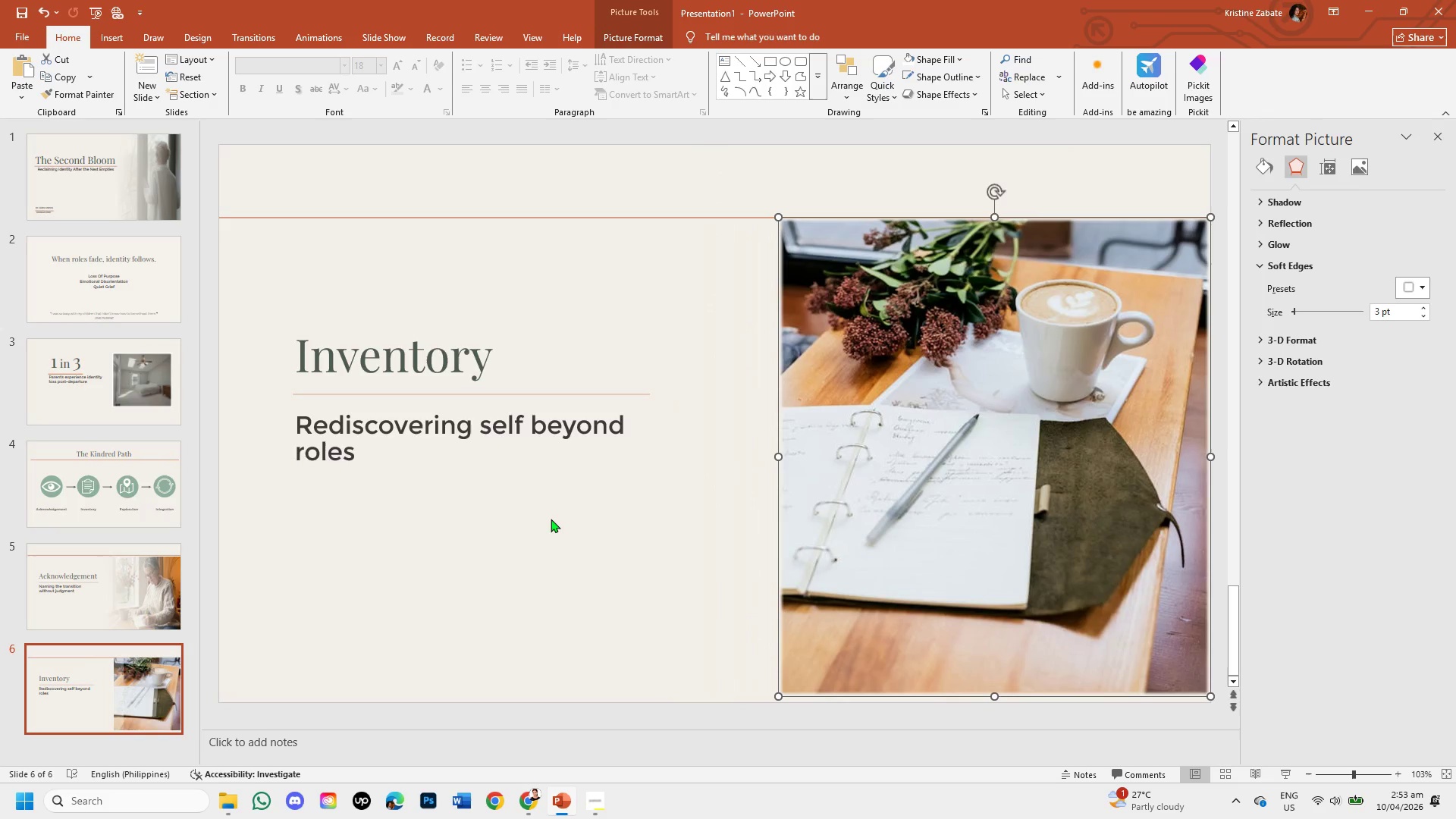 
left_click([551, 519])
 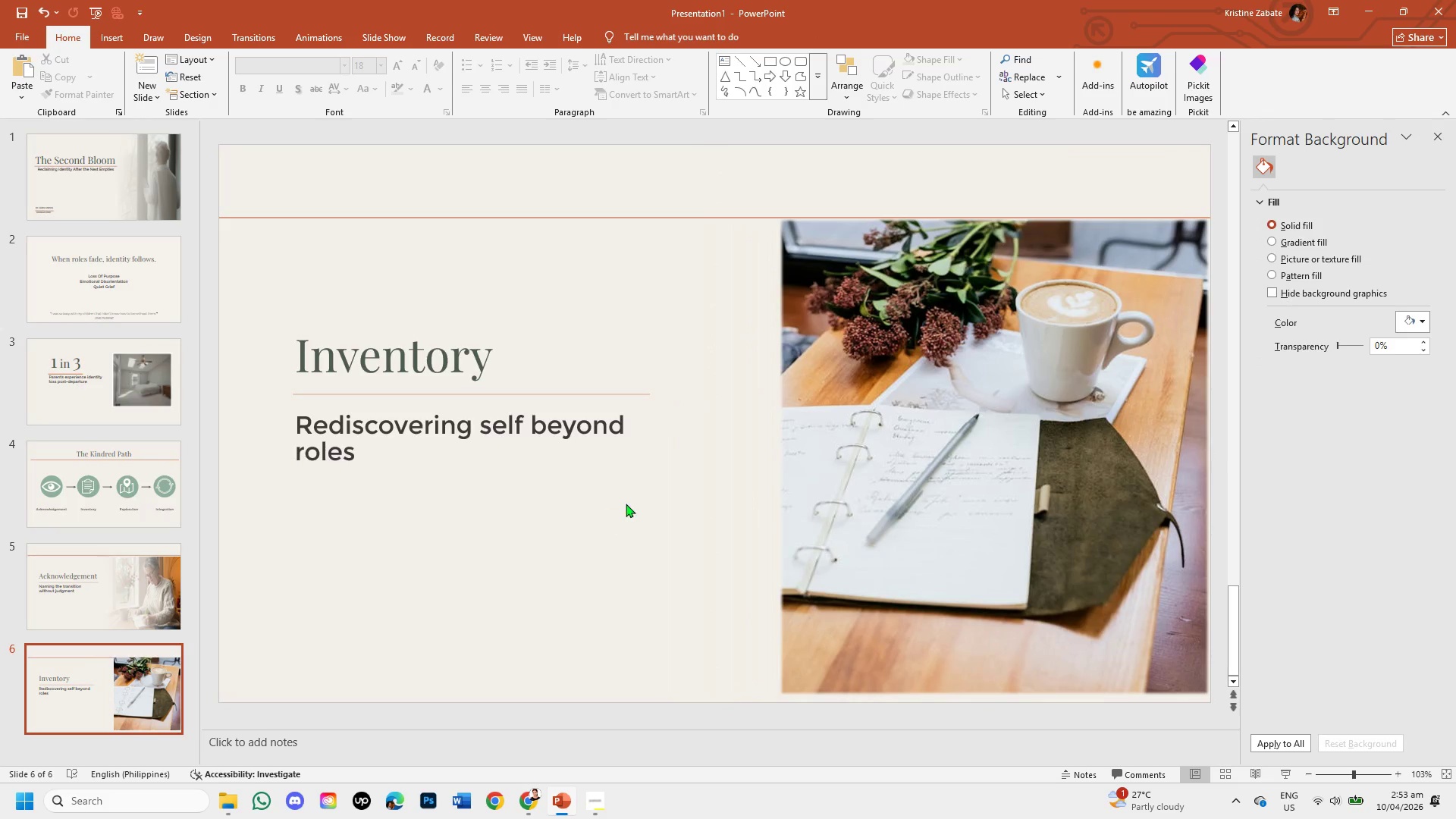 
double_click([695, 516])
 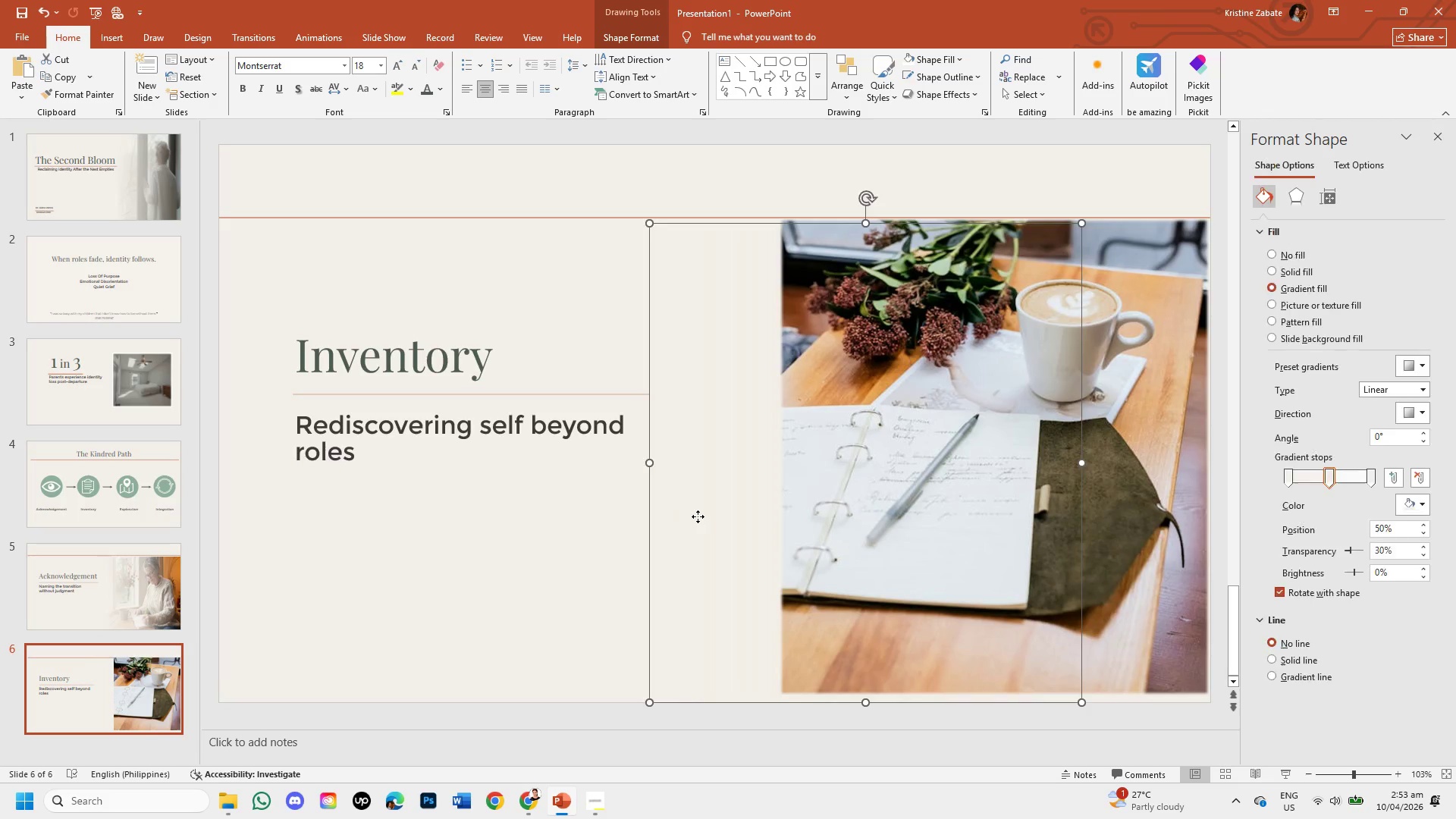 
left_click_drag(start_coordinate=[695, 516], to_coordinate=[758, 488])
 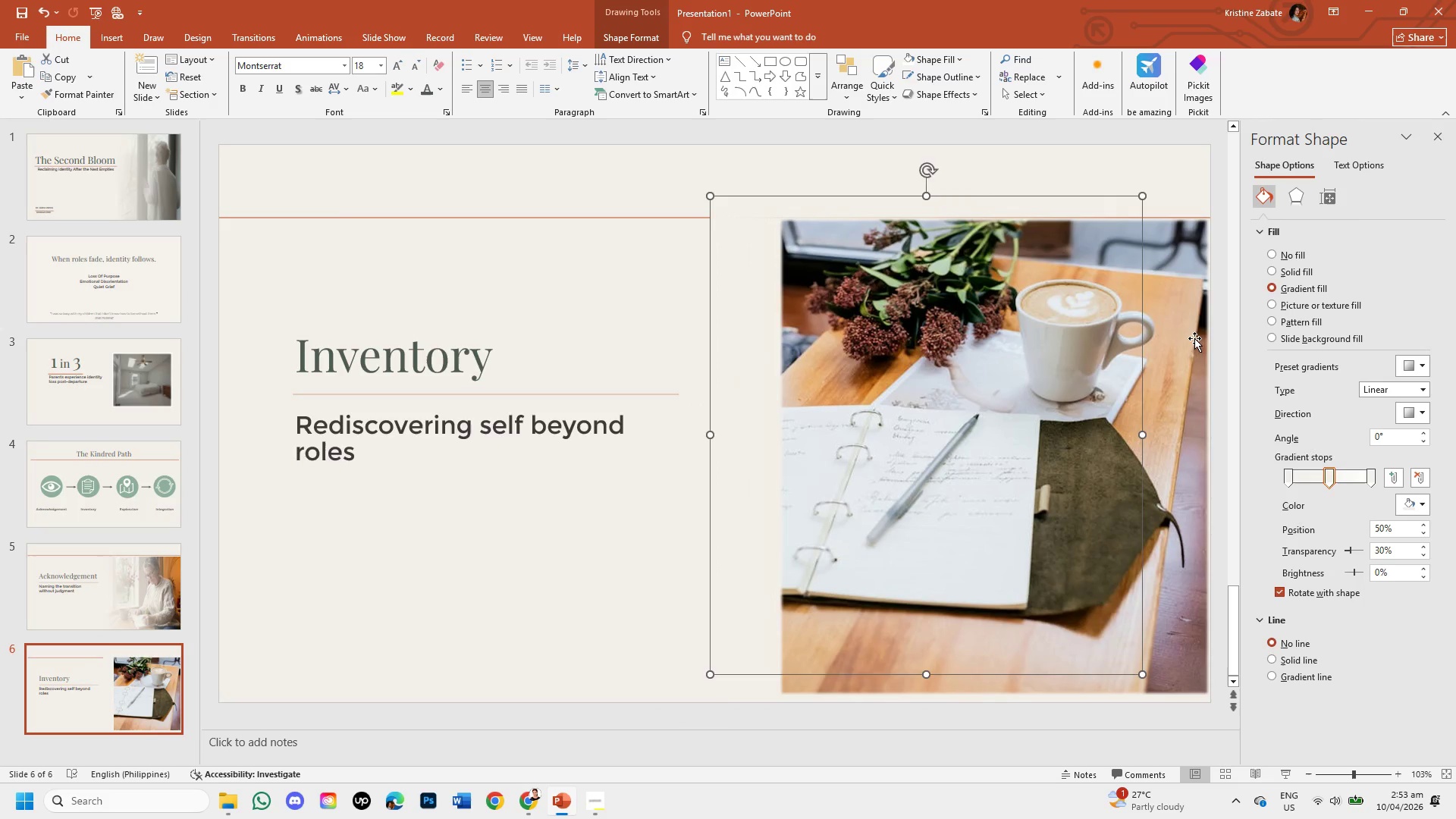 
left_click([1194, 338])
 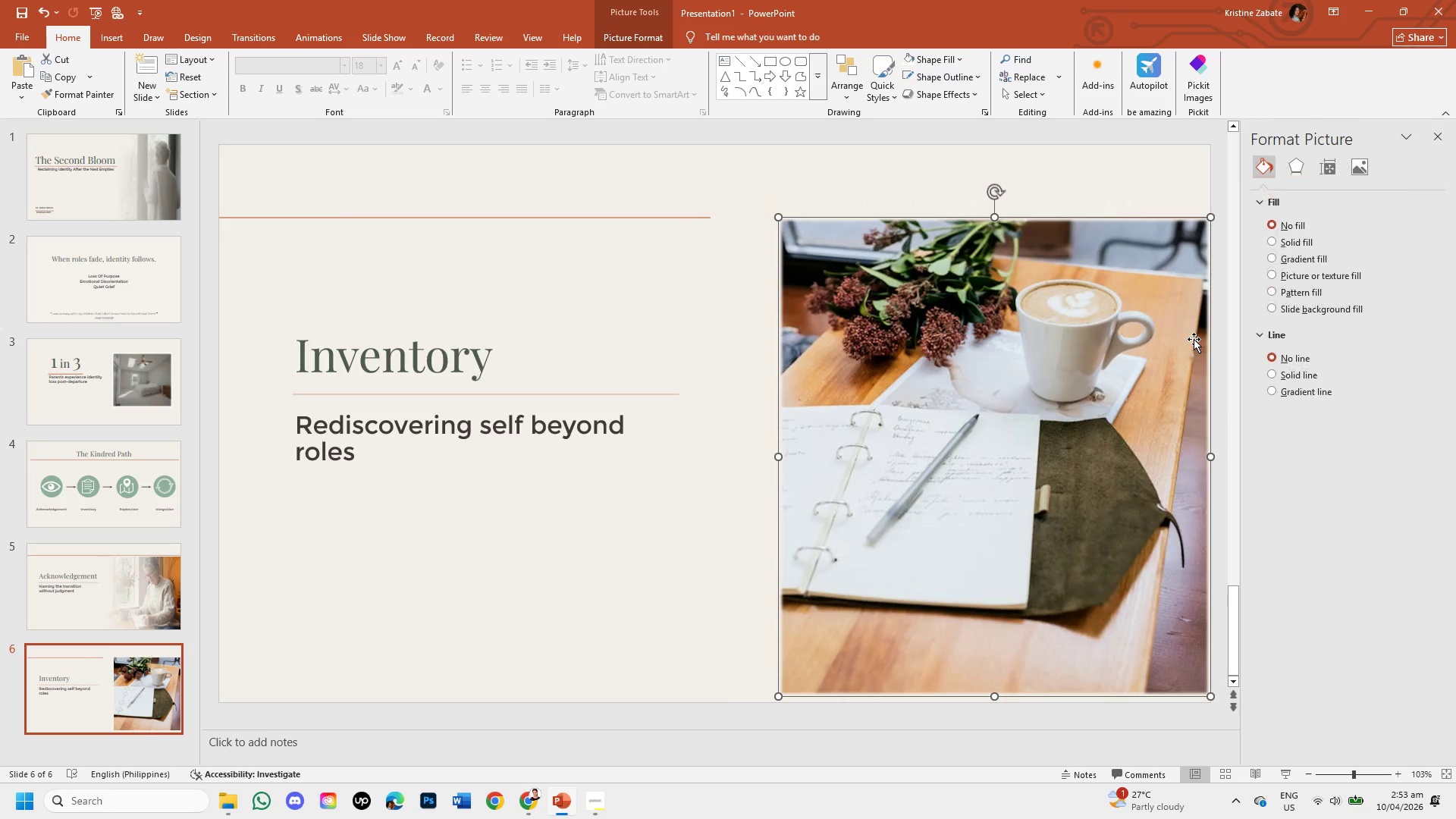 
right_click([1194, 339])
 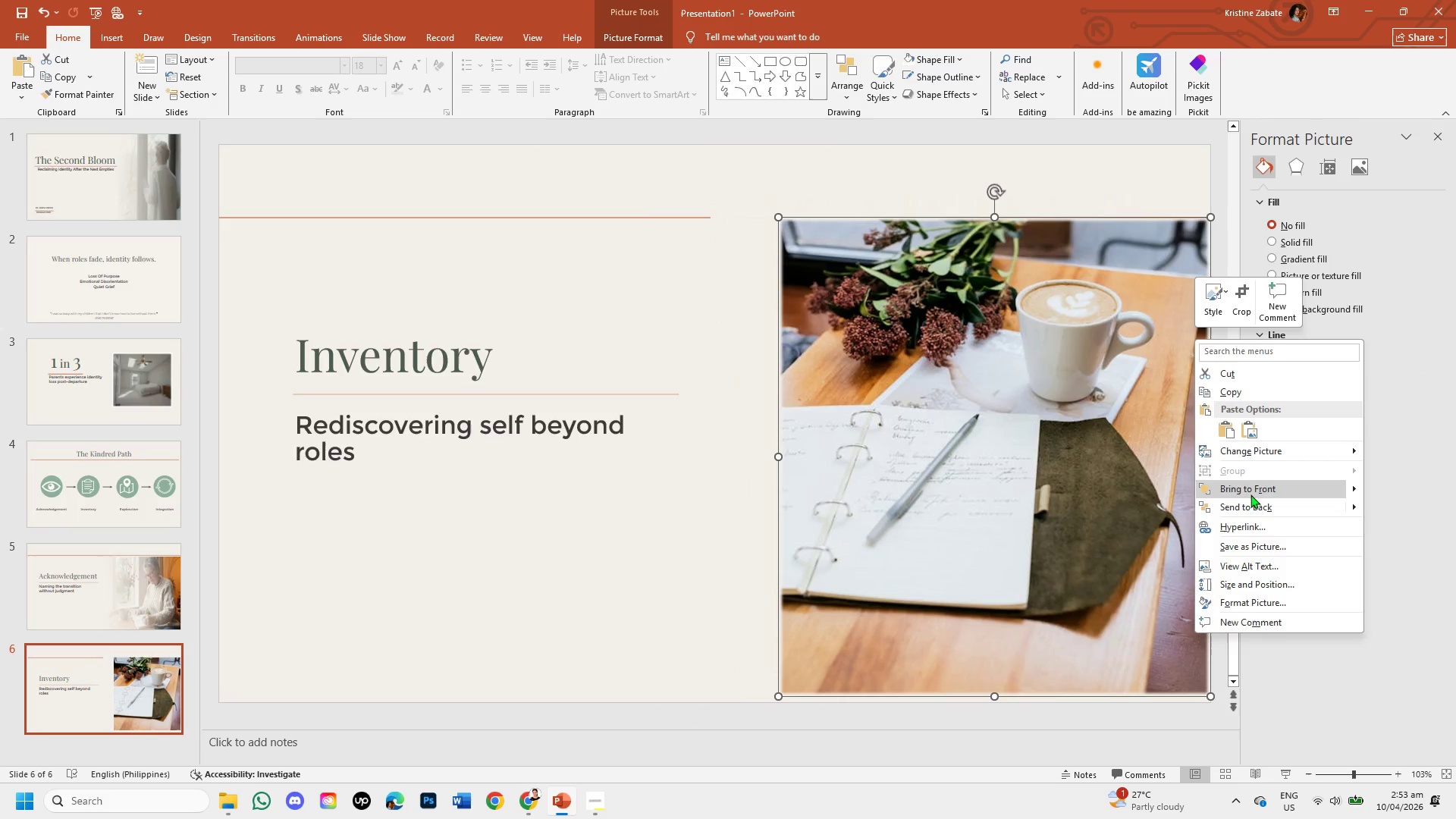 
left_click([1258, 507])
 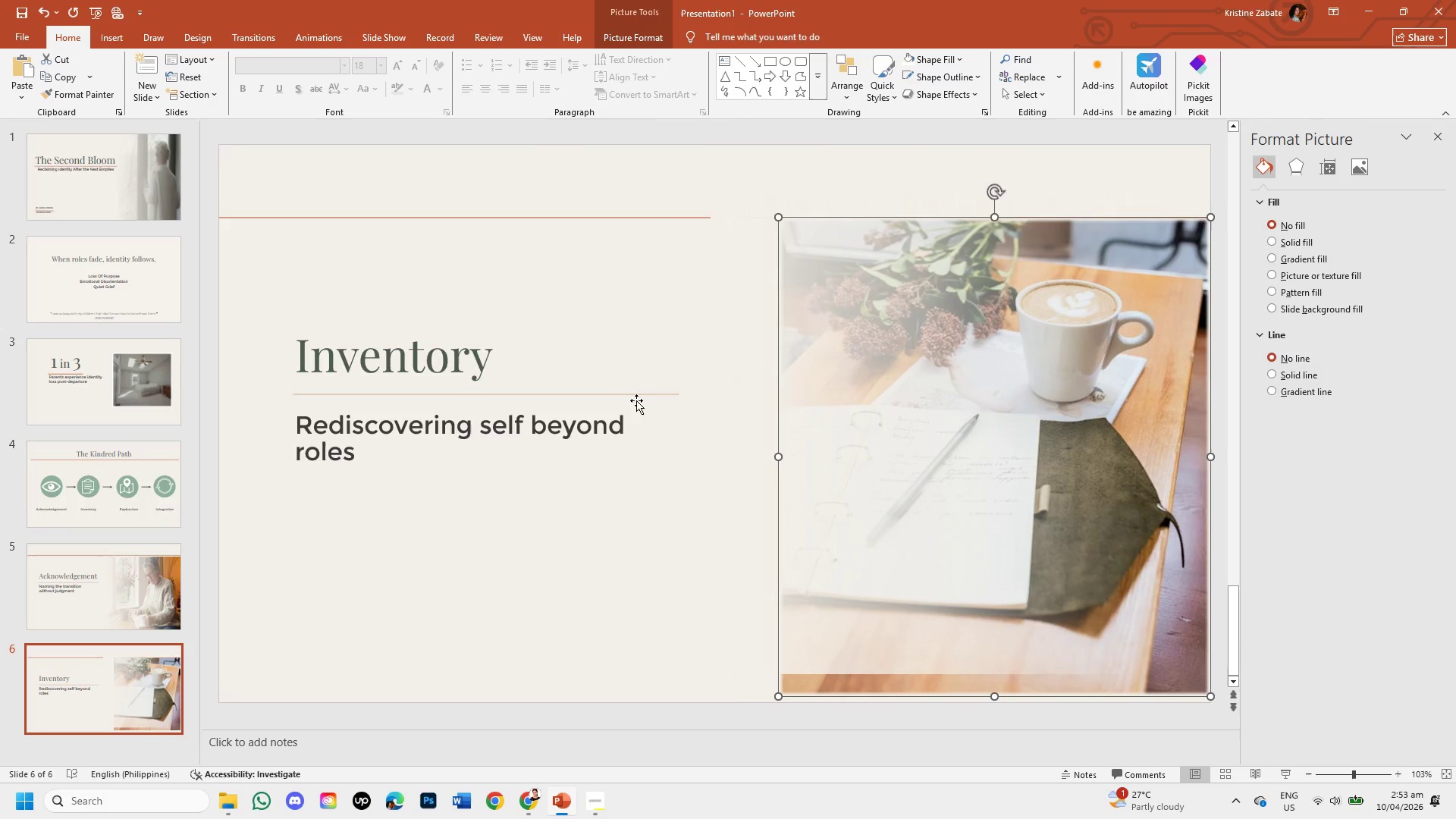 
left_click([714, 422])
 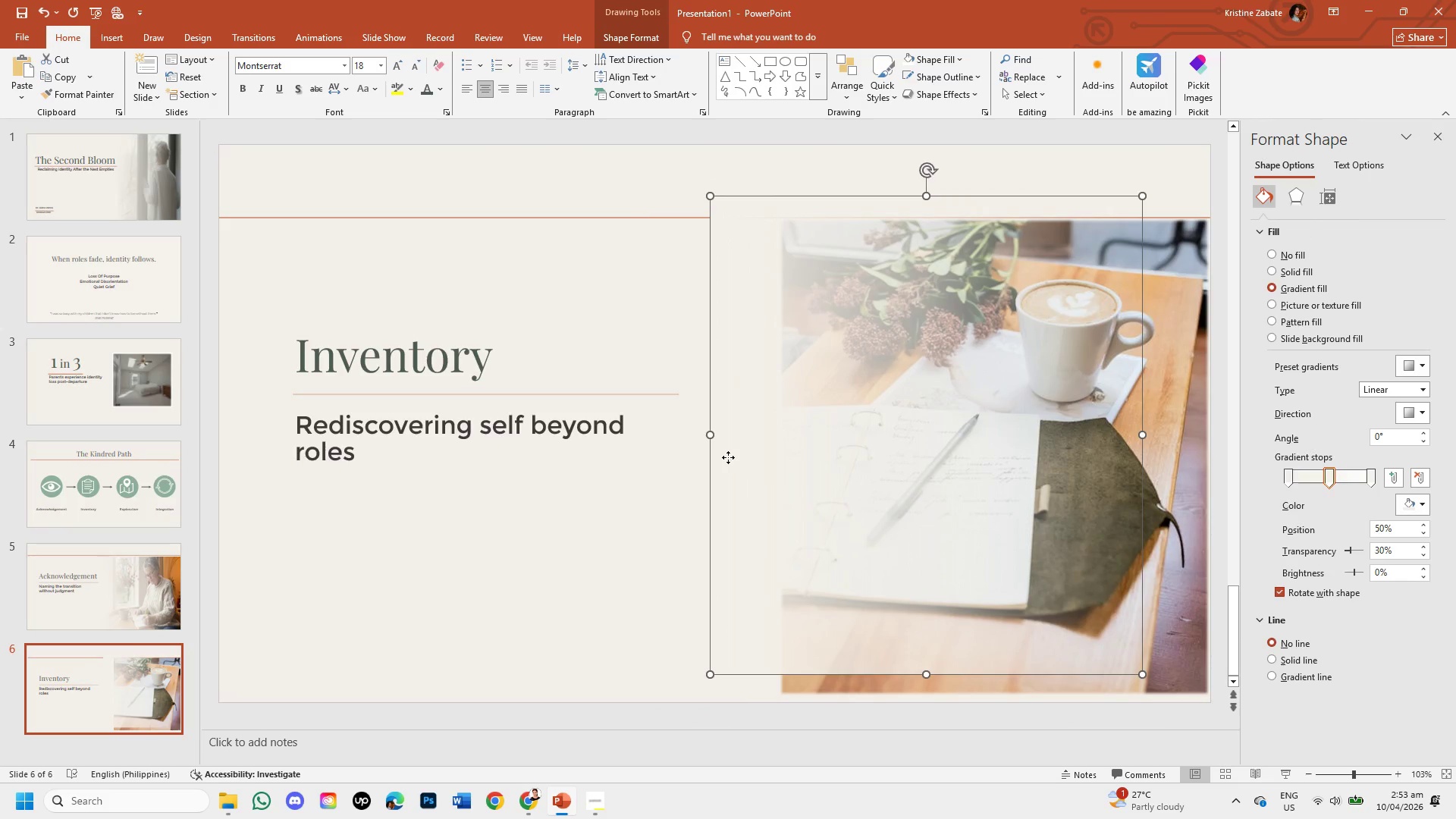 
left_click_drag(start_coordinate=[728, 457], to_coordinate=[791, 477])
 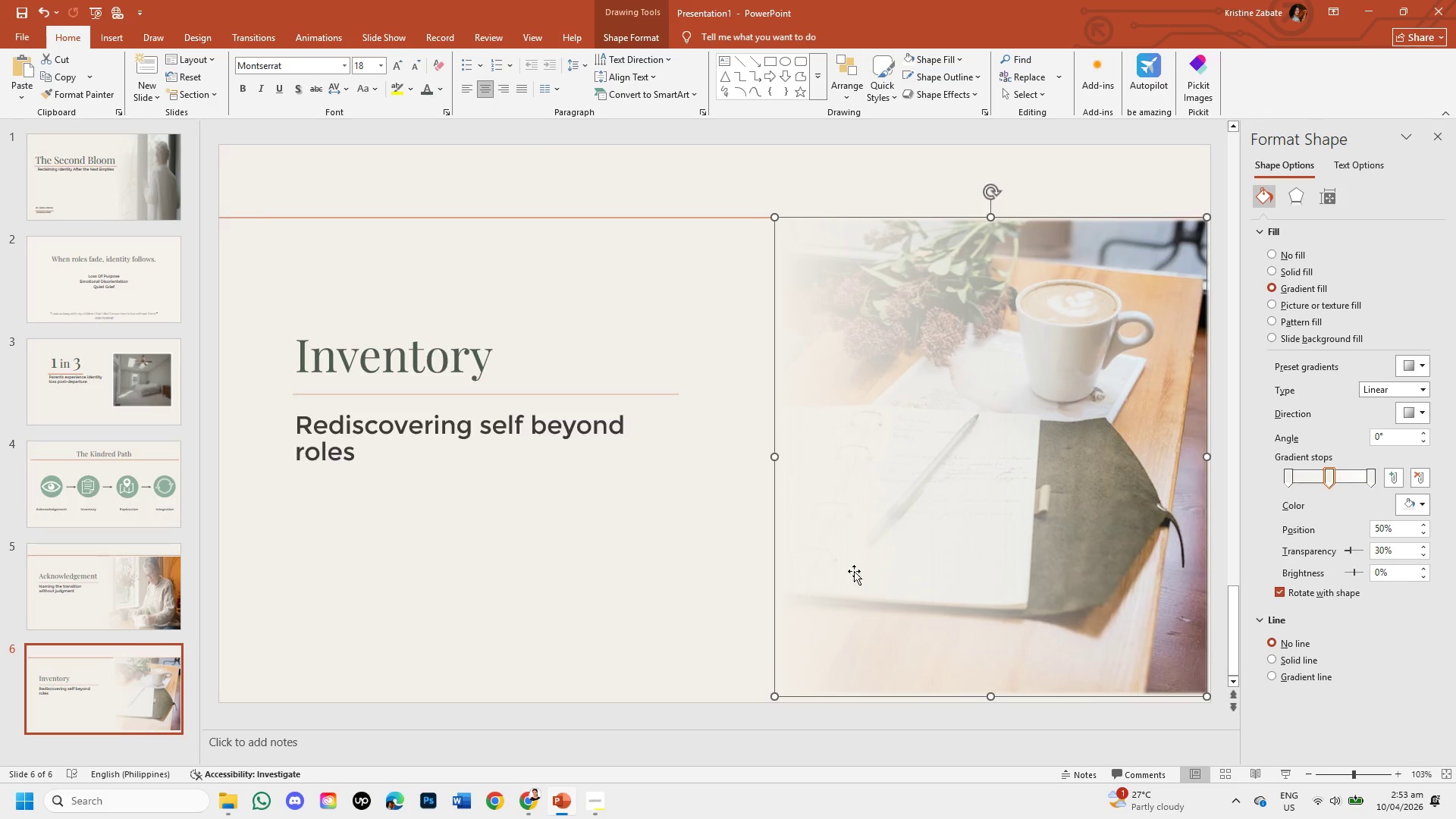 
left_click_drag(start_coordinate=[814, 520], to_coordinate=[777, 518])
 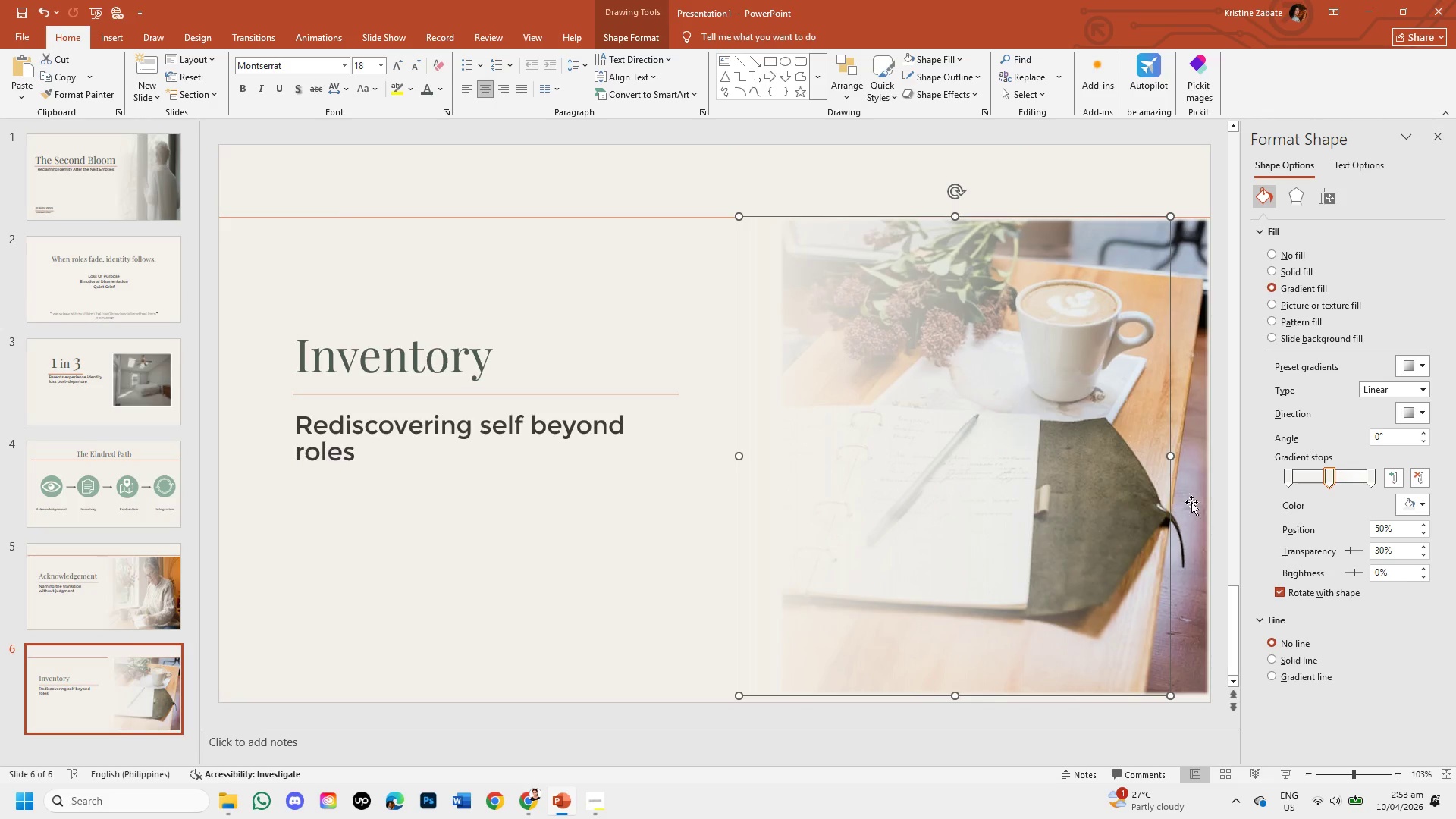 
left_click([1194, 504])
 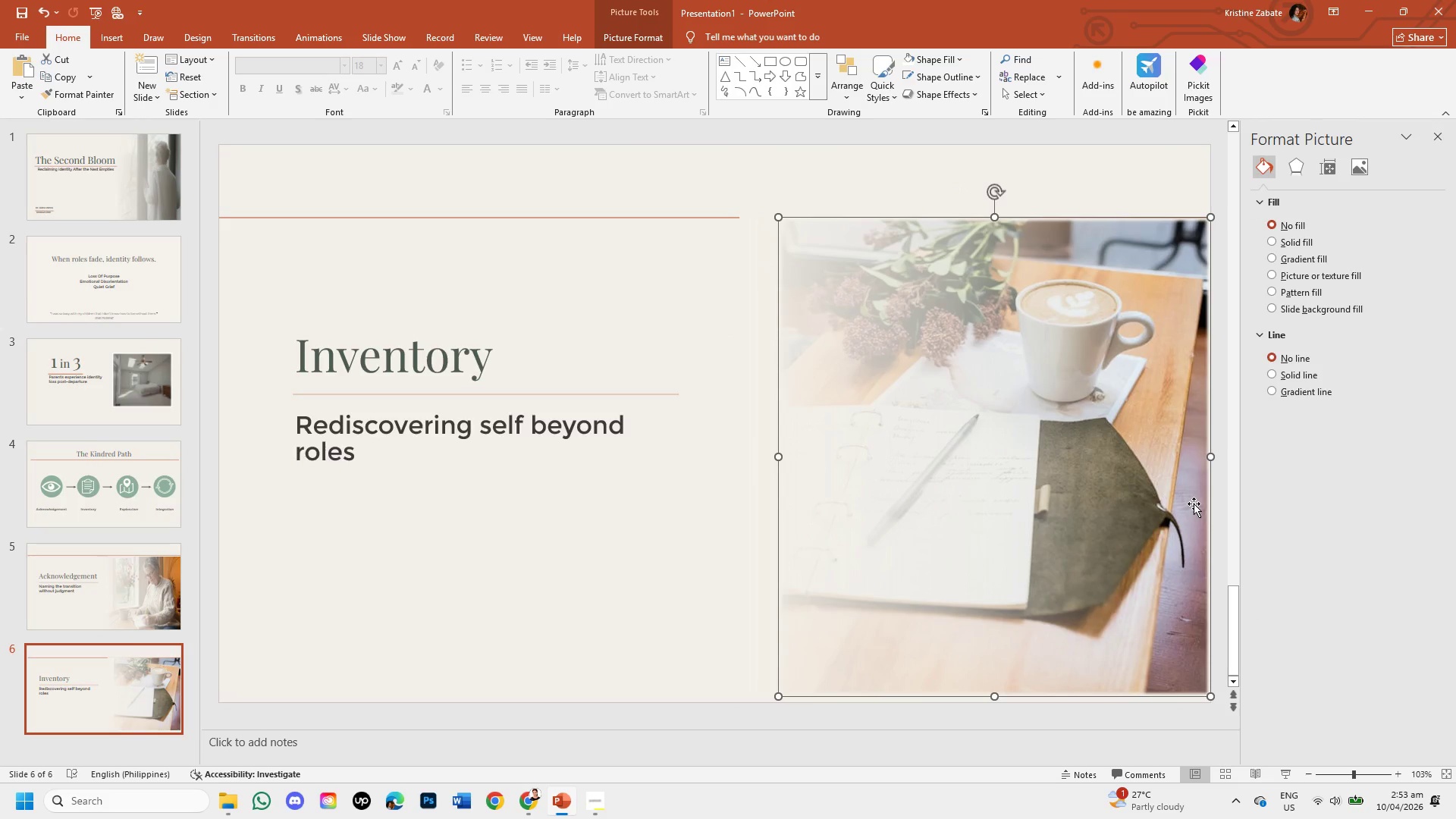 
key(ArrowDown)
 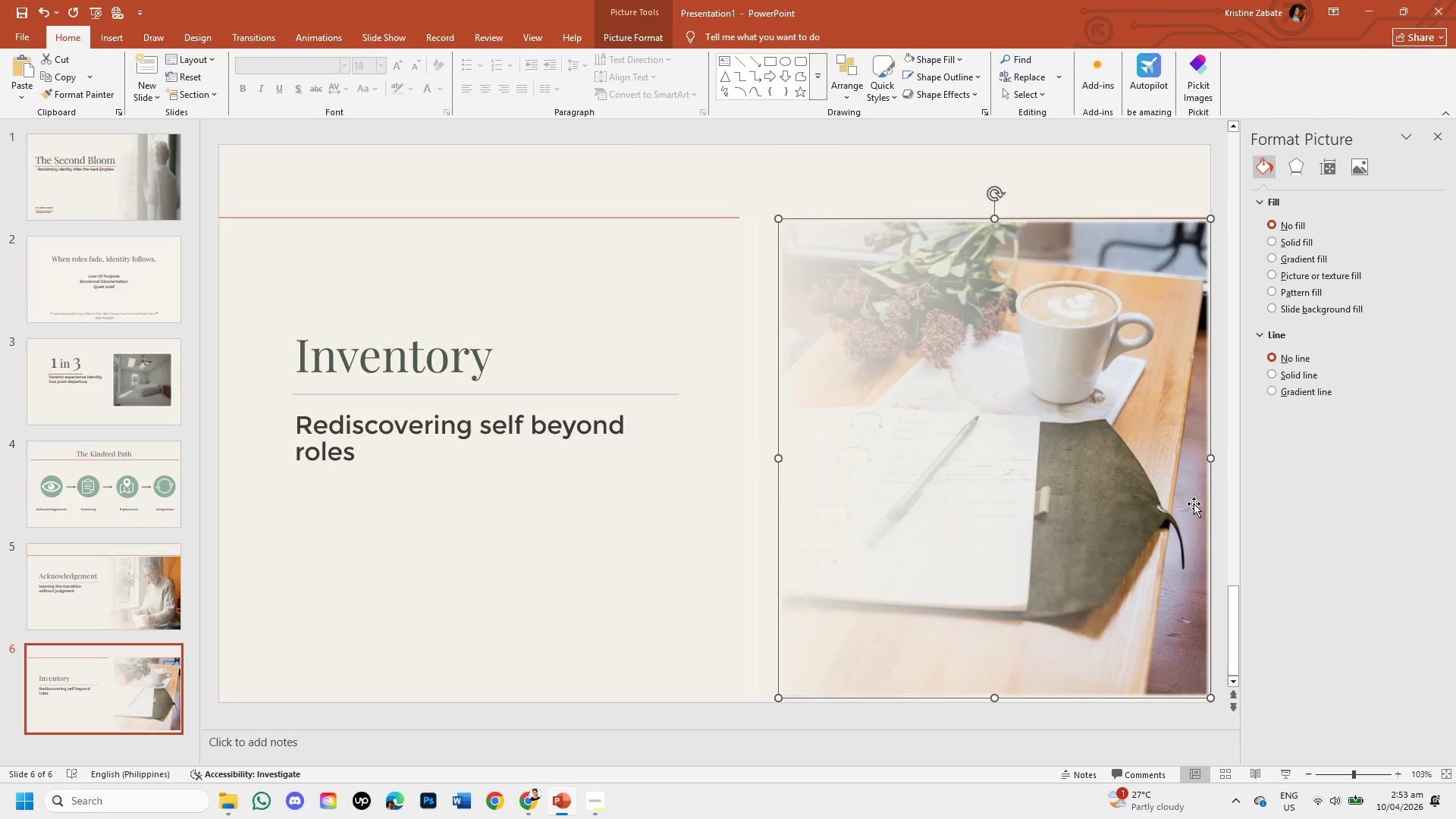 
key(ArrowDown)
 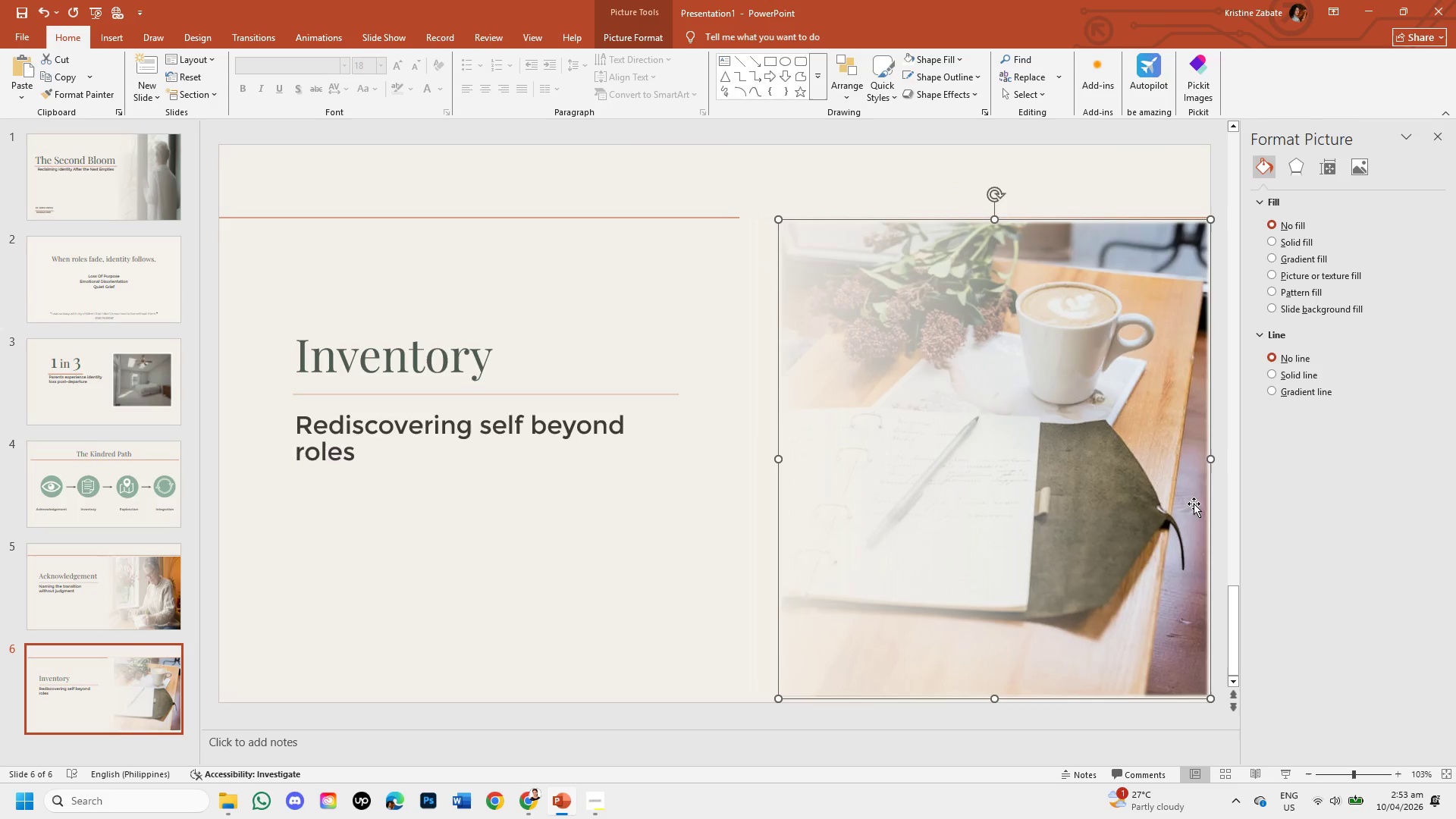 
key(ArrowDown)
 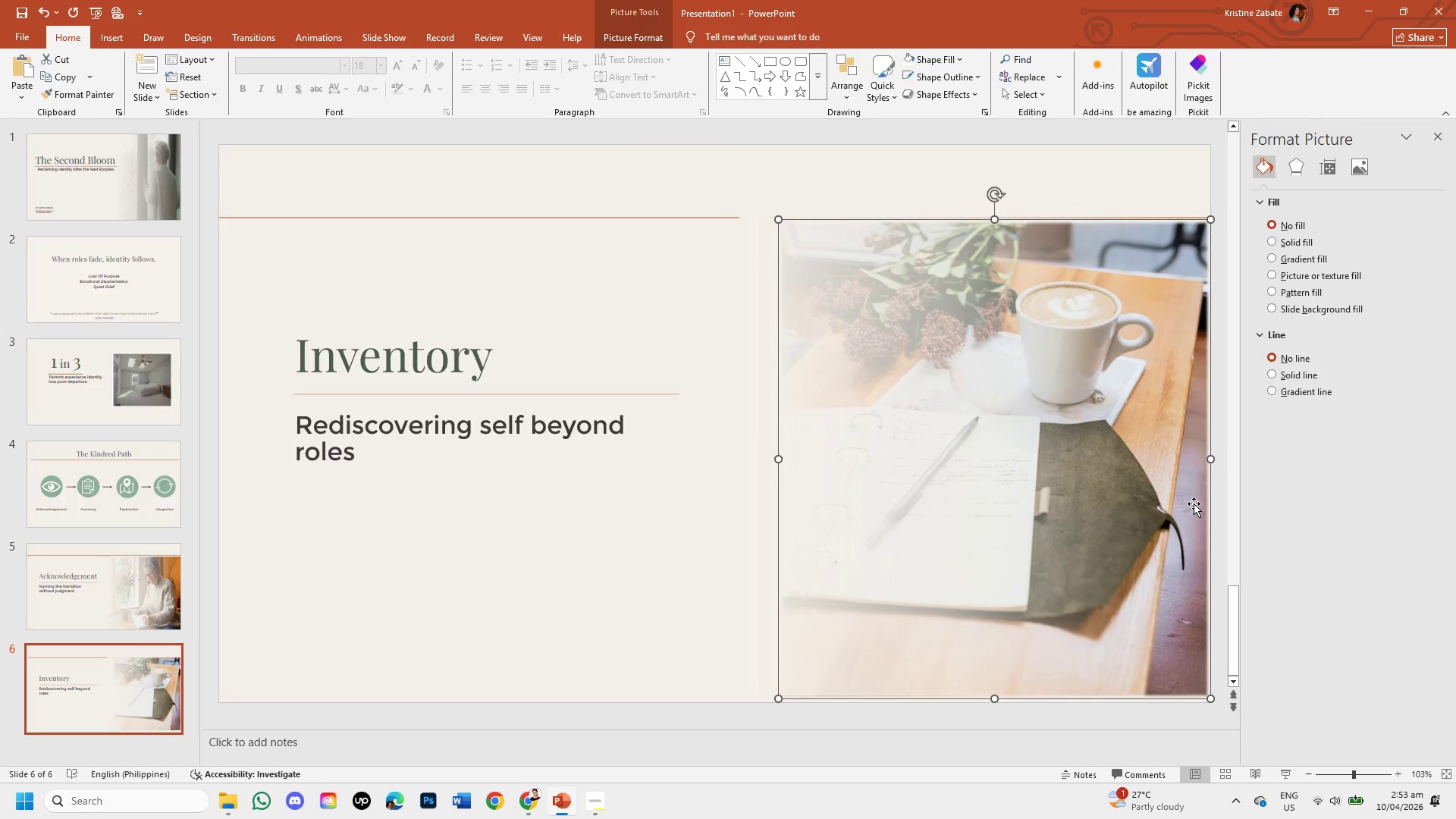 
key(ArrowDown)
 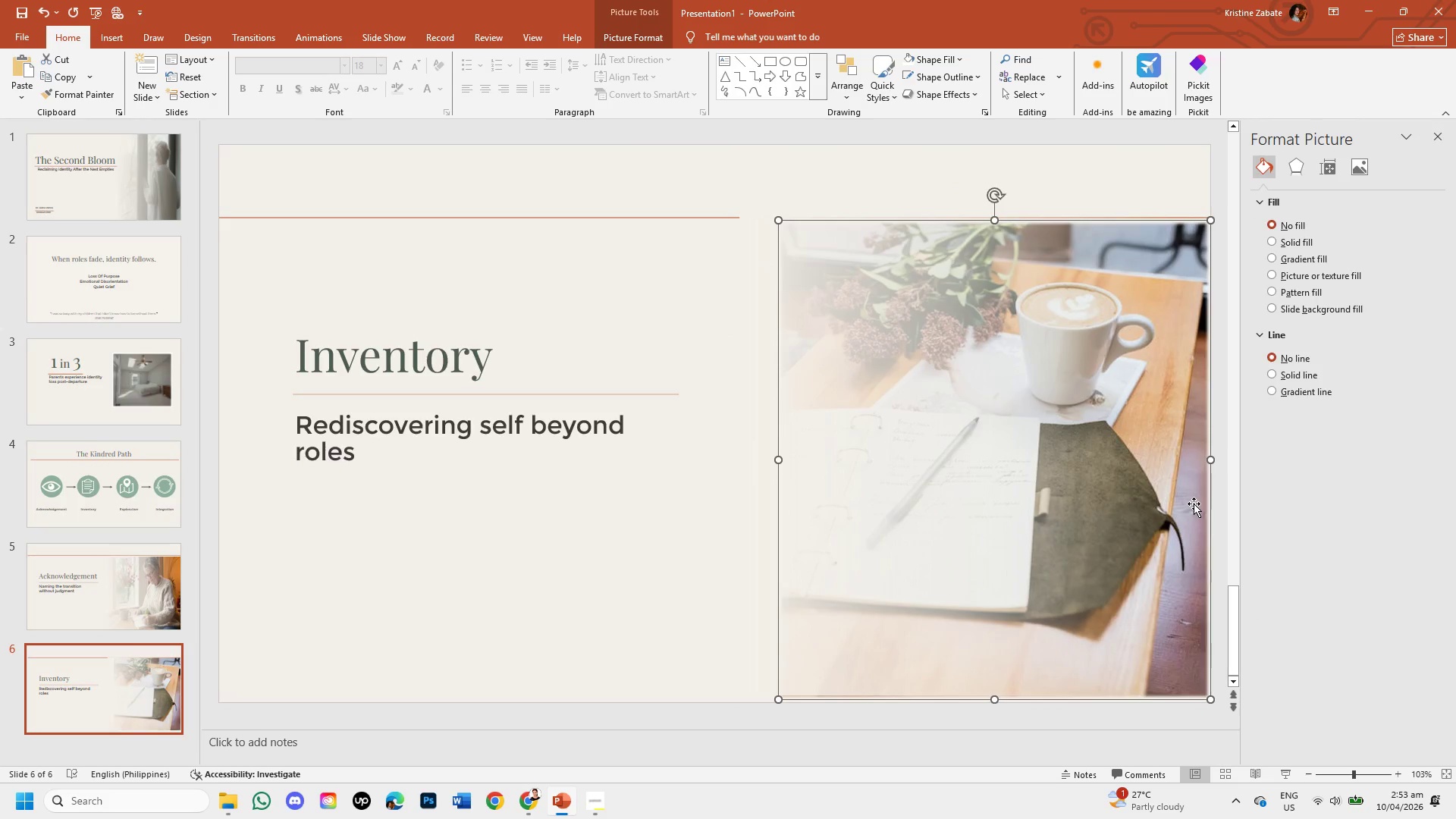 
key(ArrowDown)
 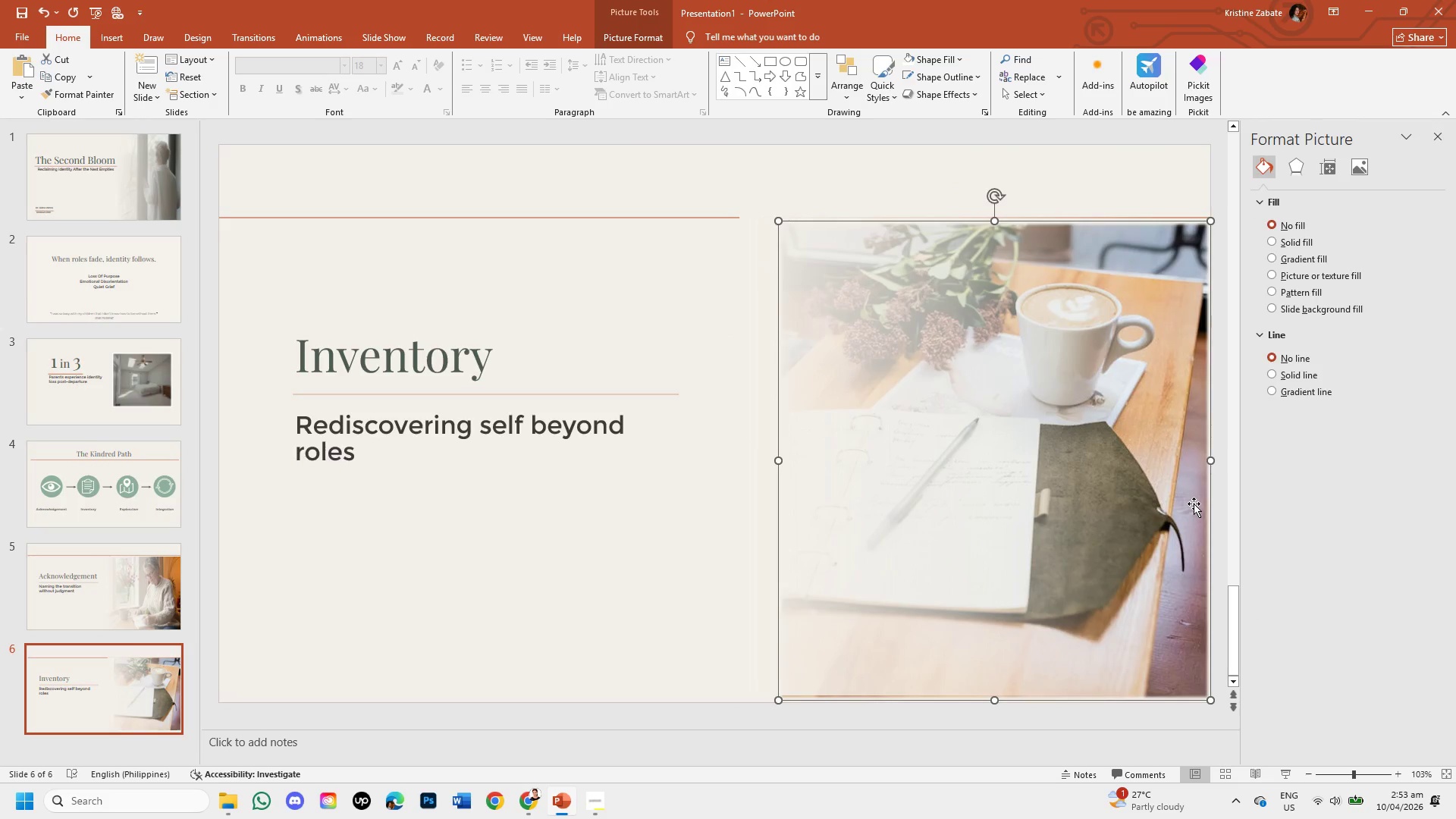 
key(ArrowDown)
 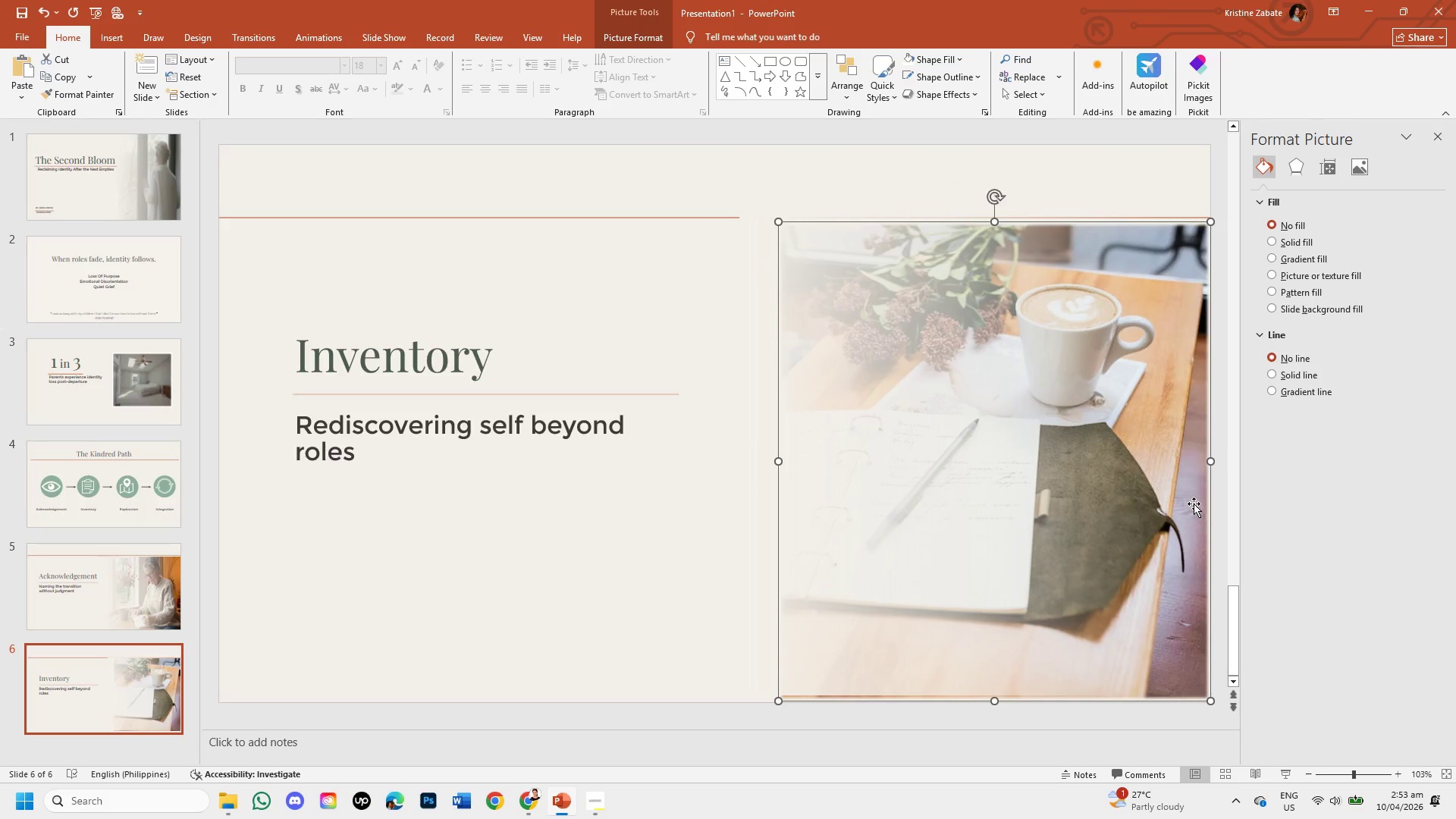 
key(ArrowDown)
 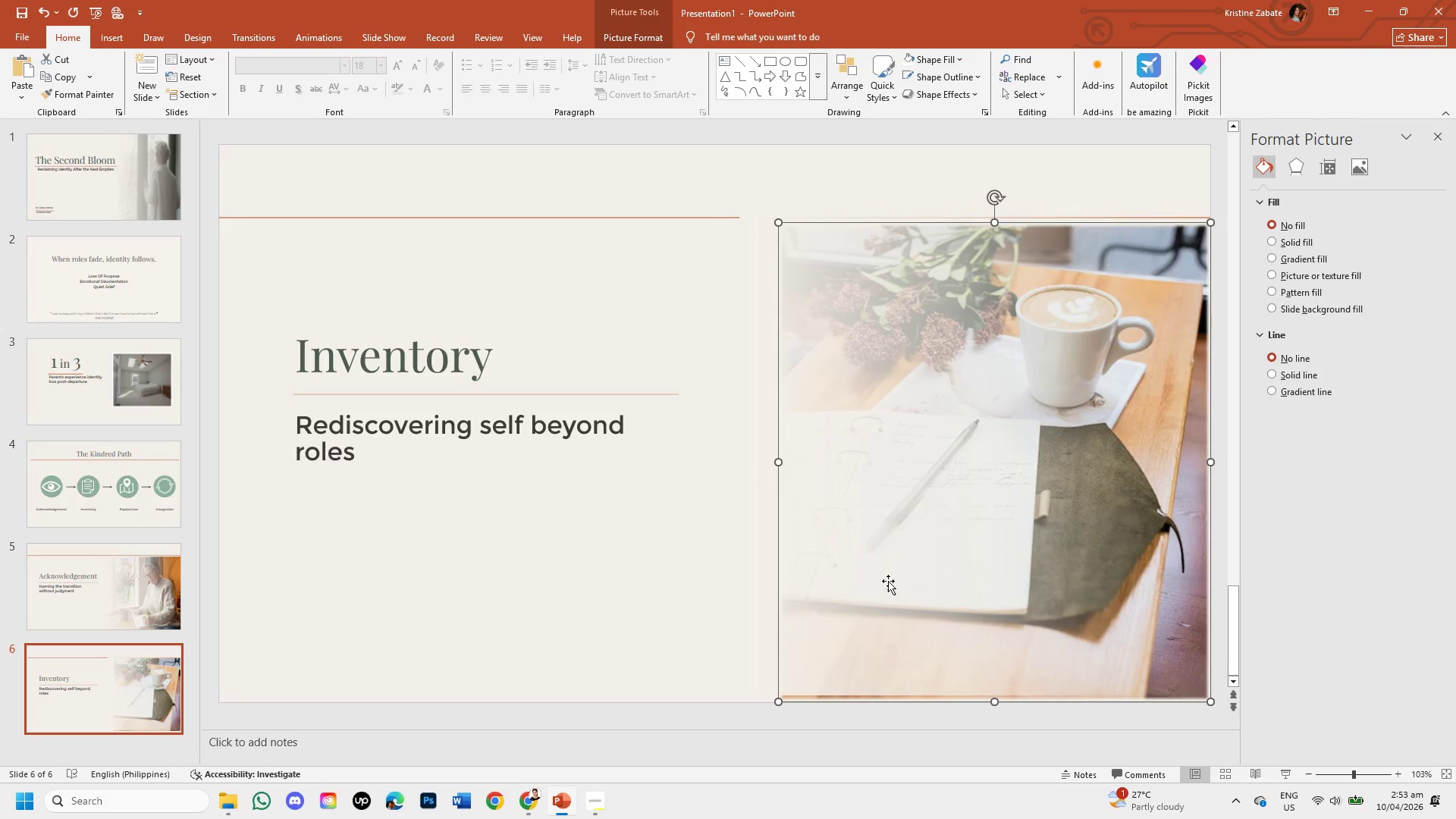 
left_click([551, 527])
 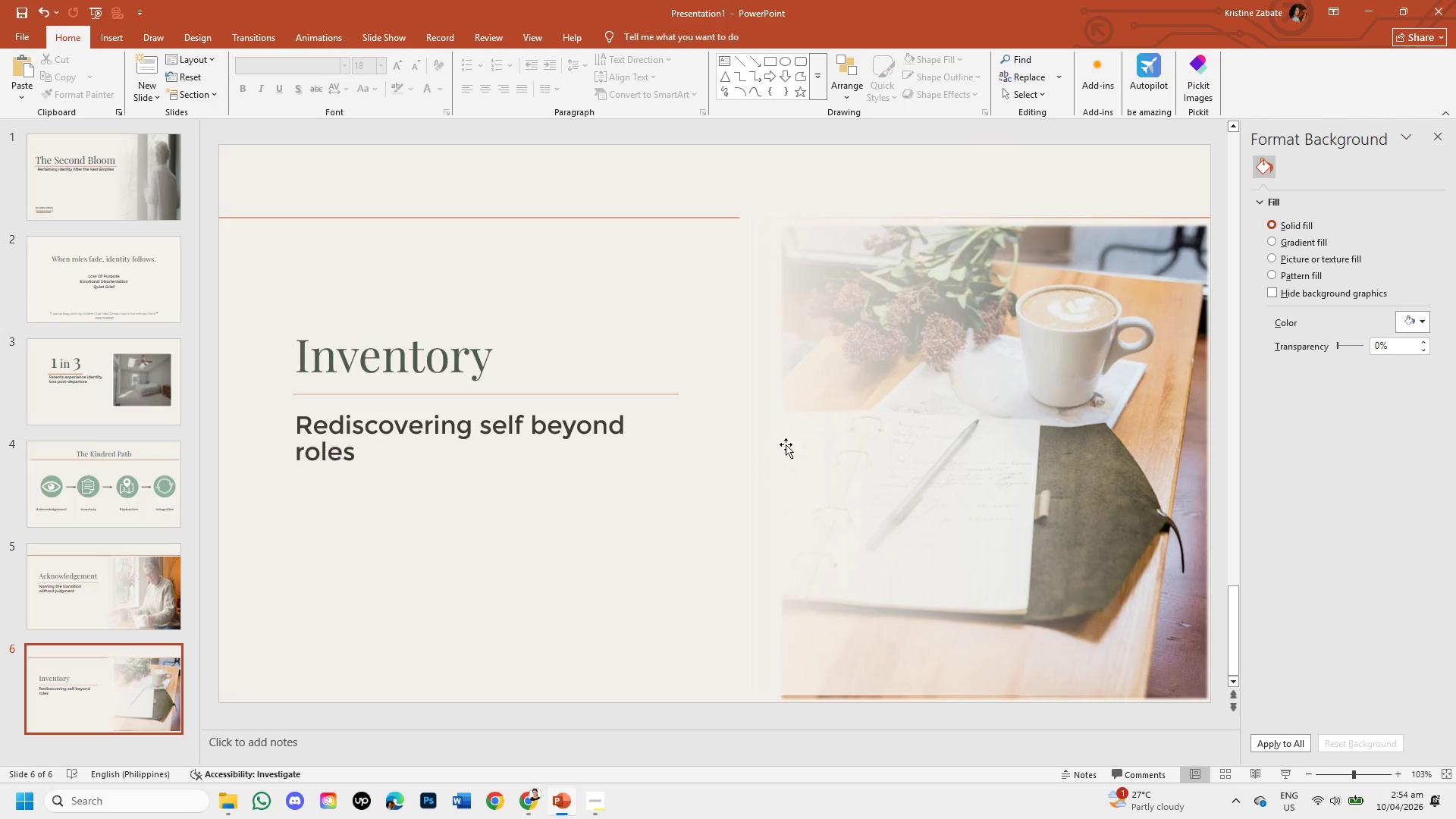 
left_click([786, 441])
 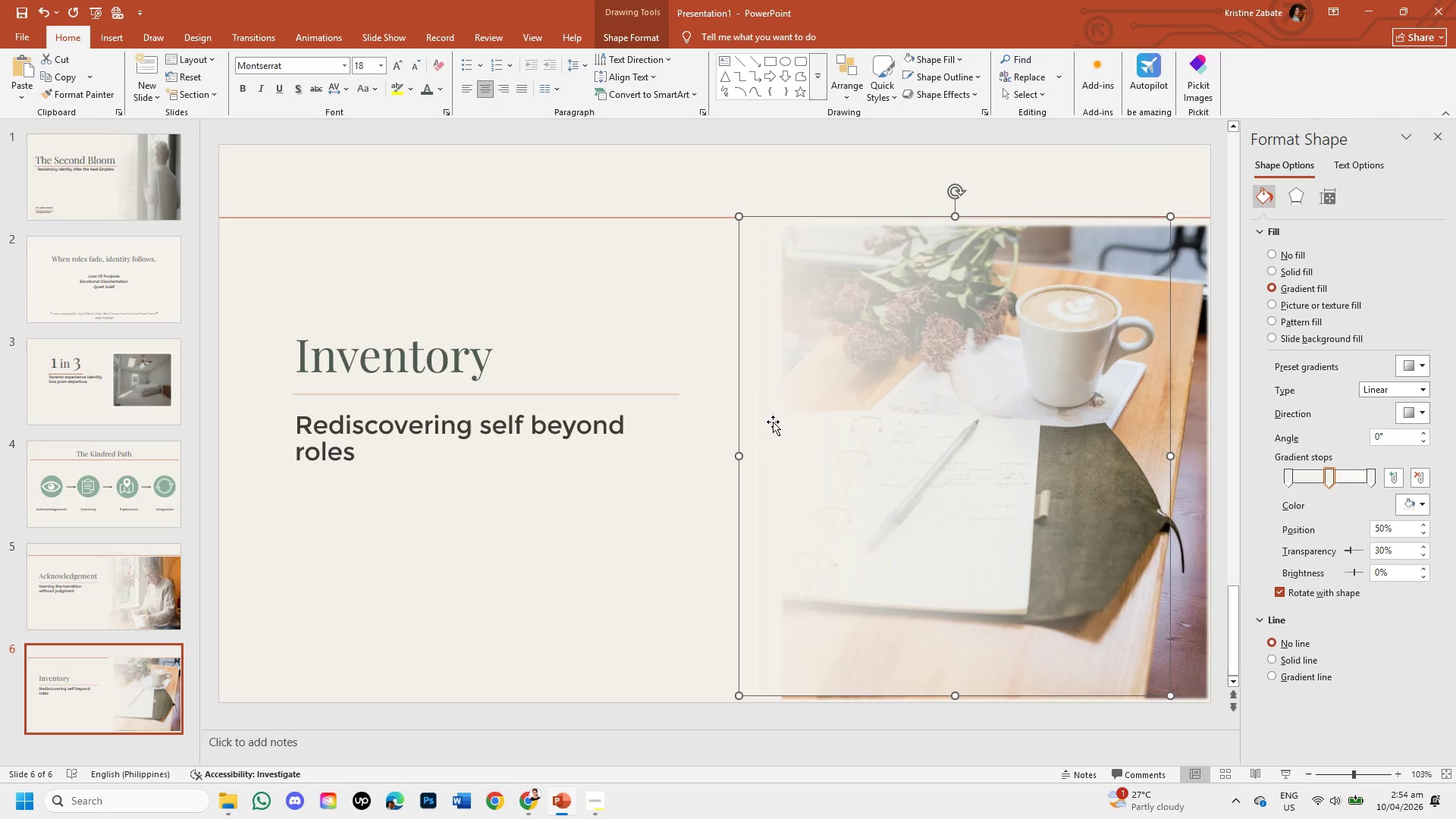 
left_click_drag(start_coordinate=[773, 422], to_coordinate=[809, 428])
 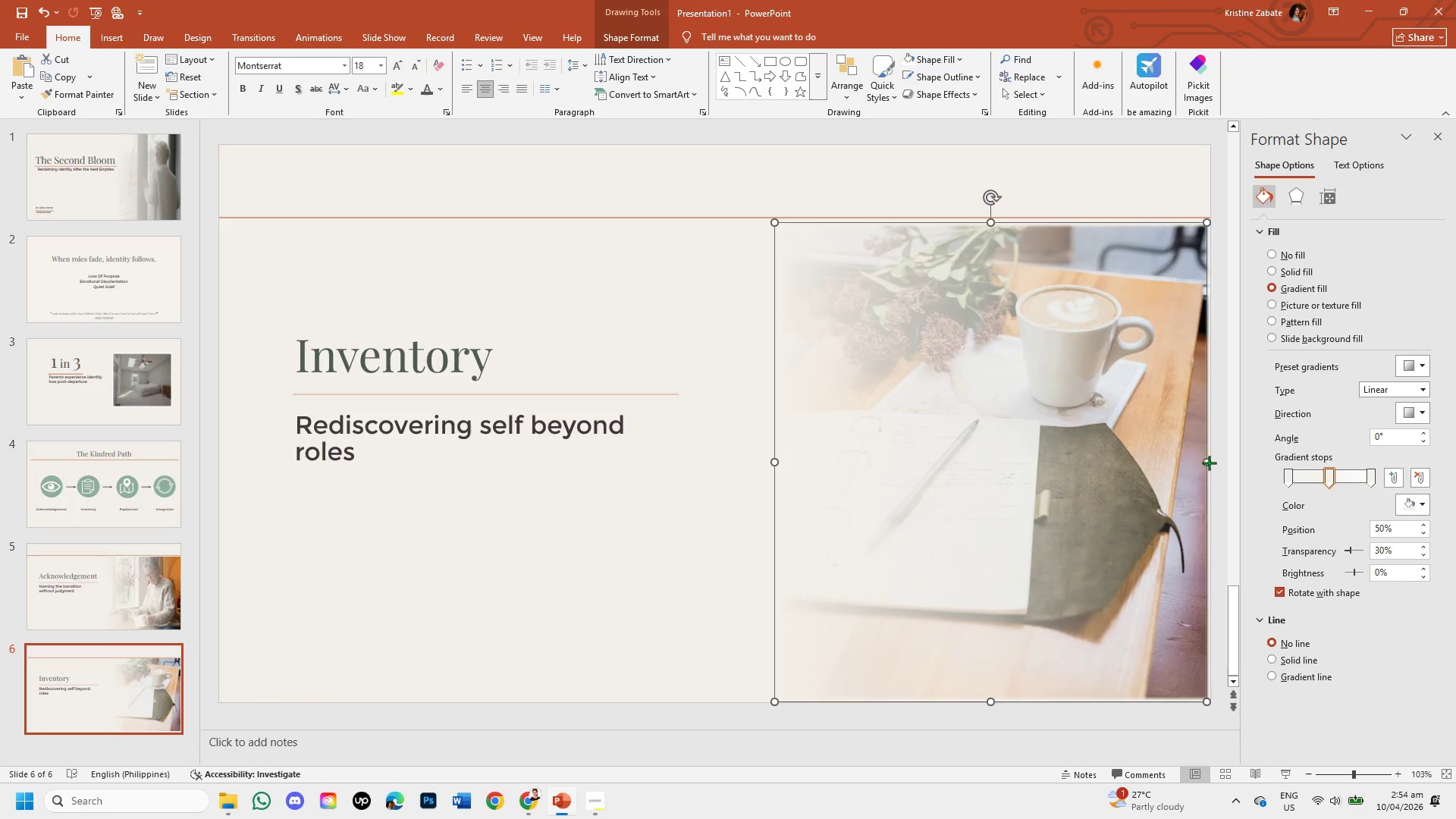 
wait(7.72)
 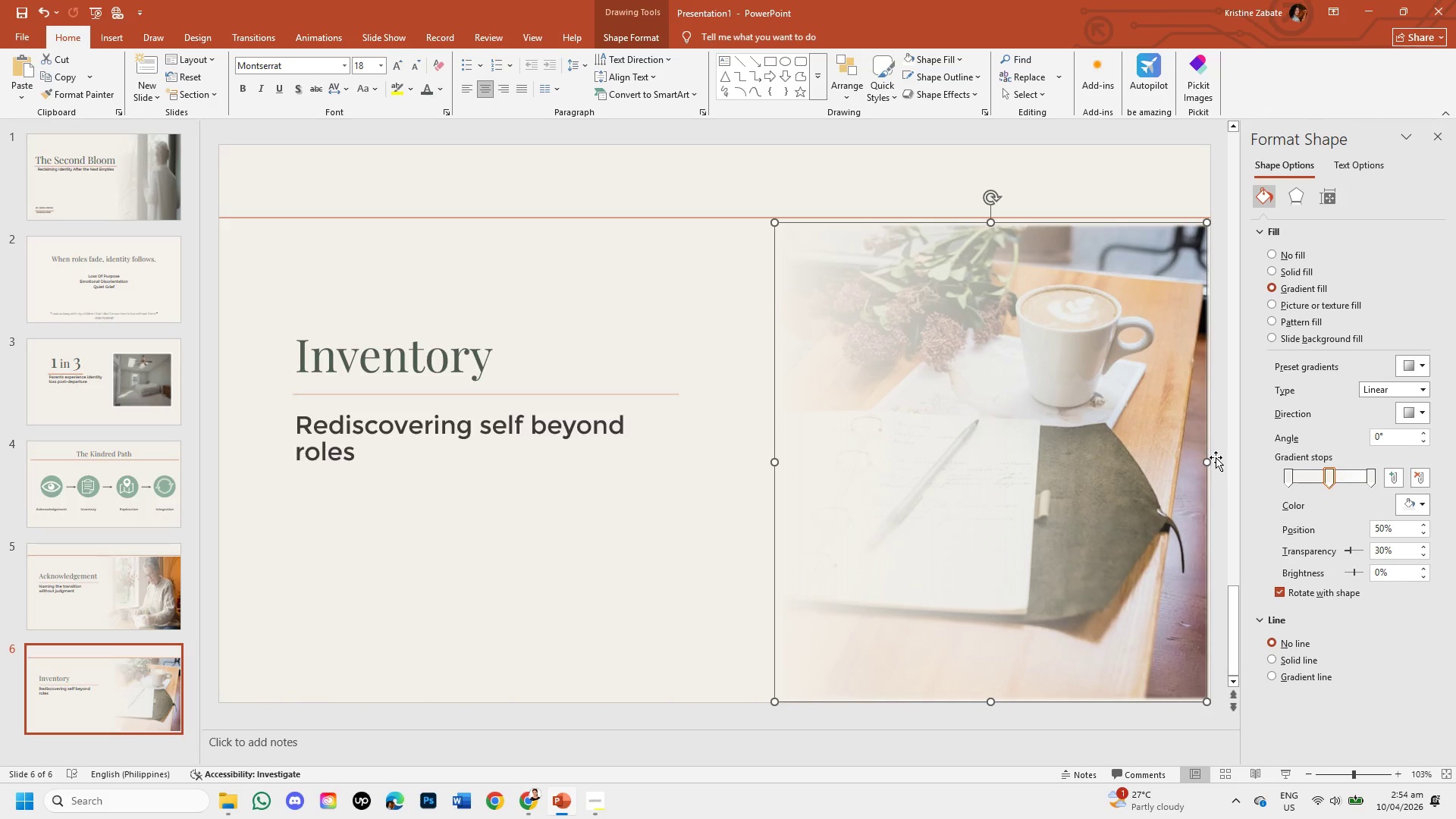 
left_click([1095, 186])
 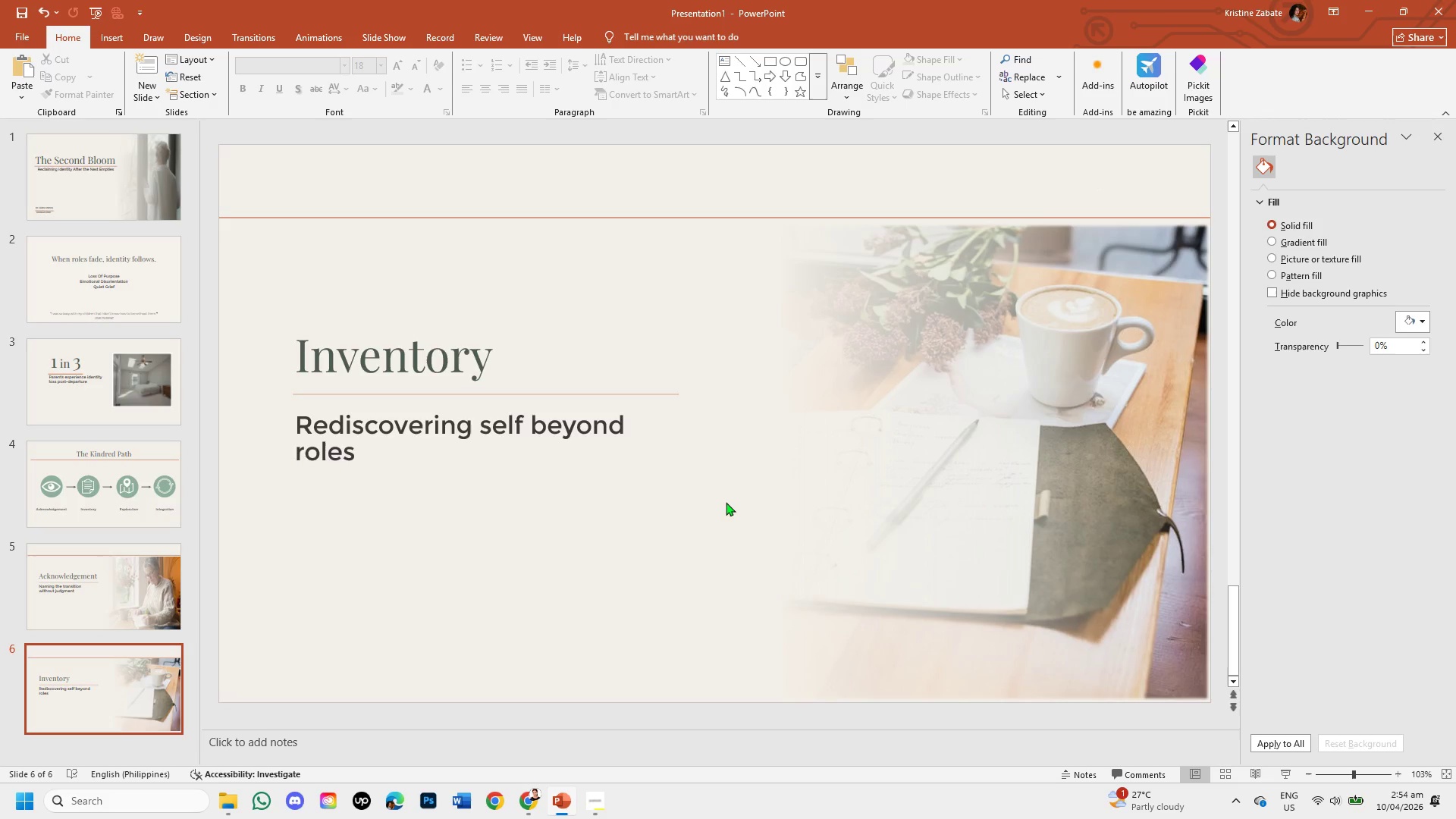 
wait(12.22)
 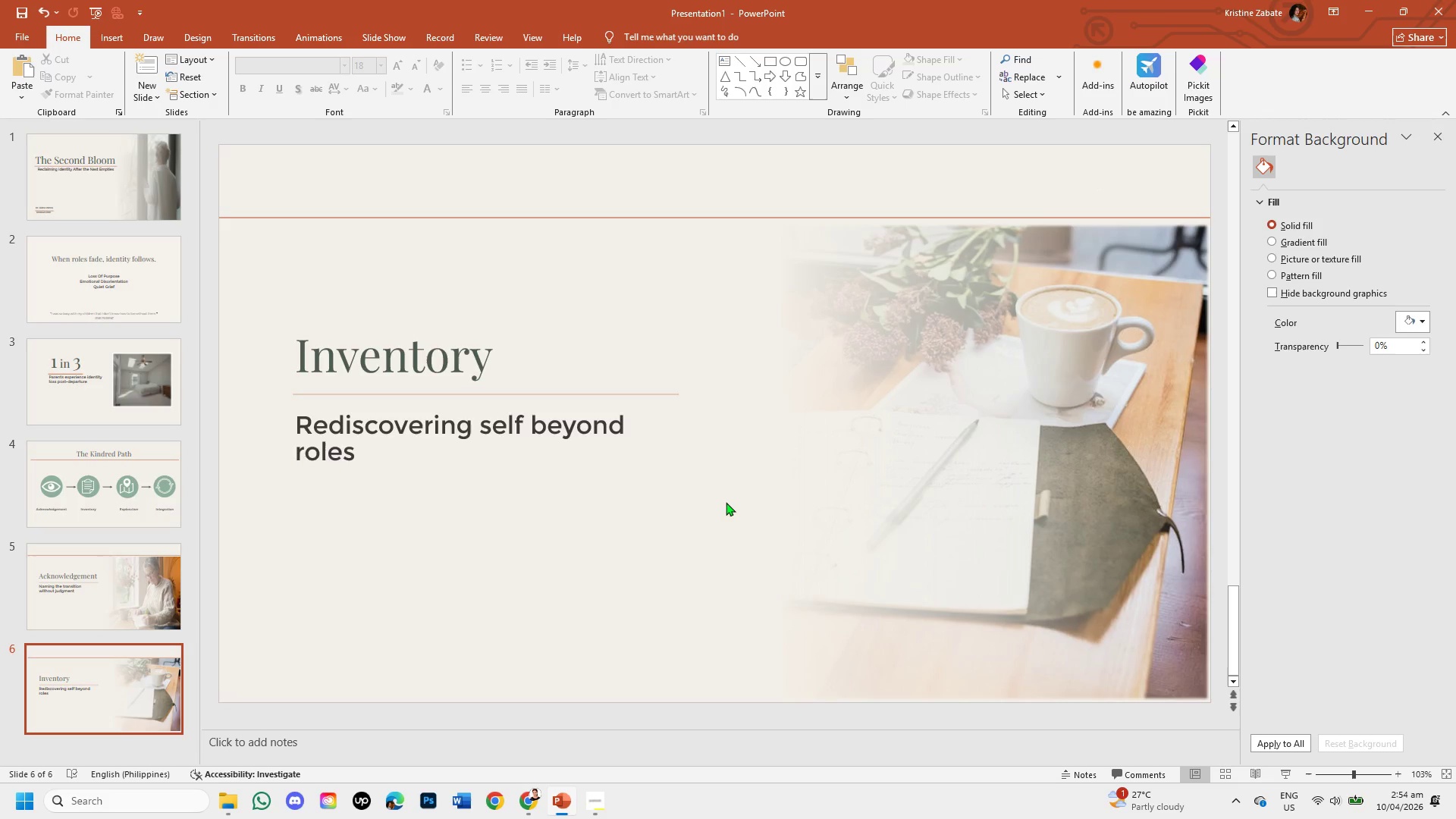 
left_click([145, 608])
 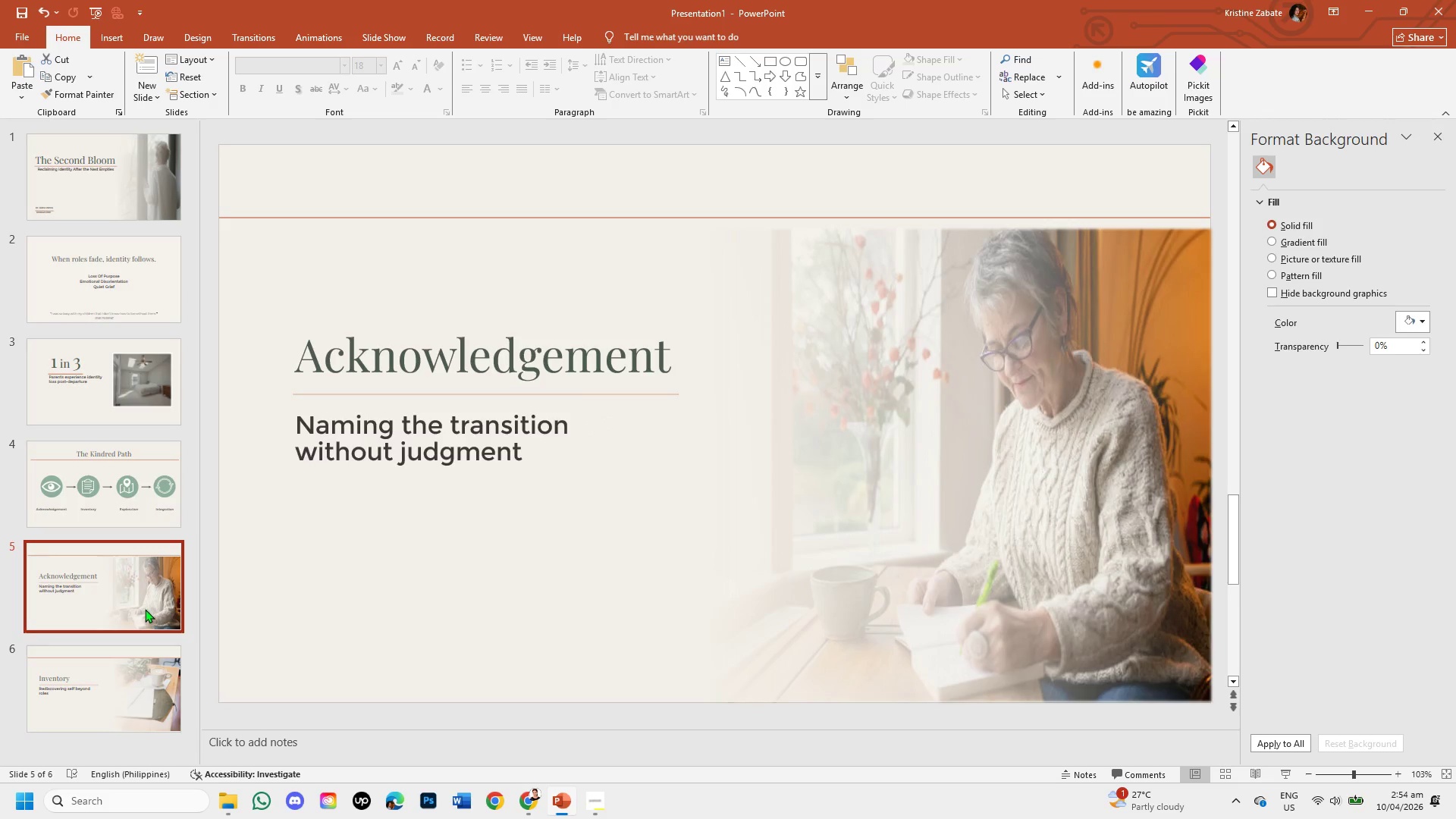 
left_click([133, 683])
 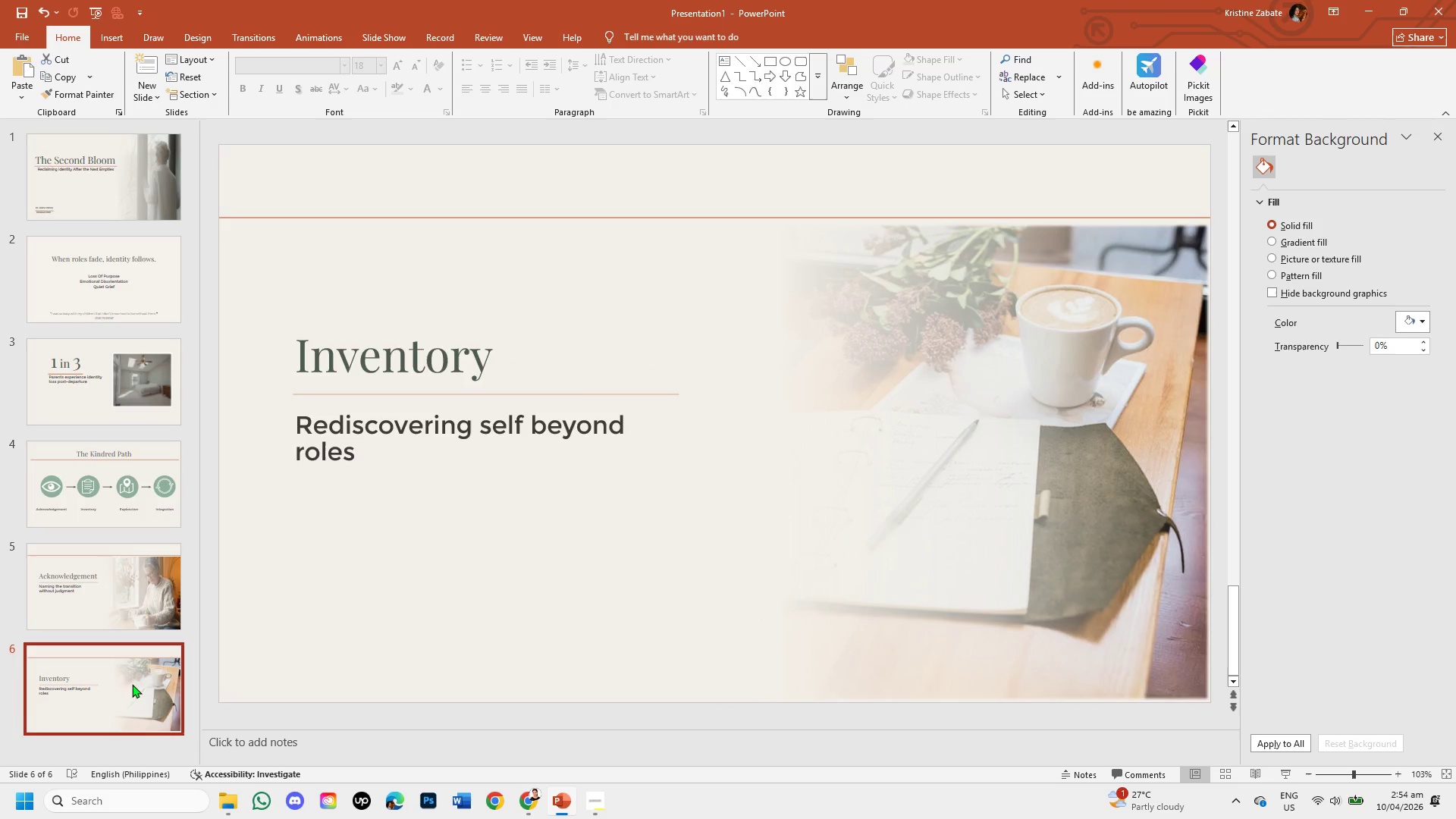 
right_click([132, 684])
 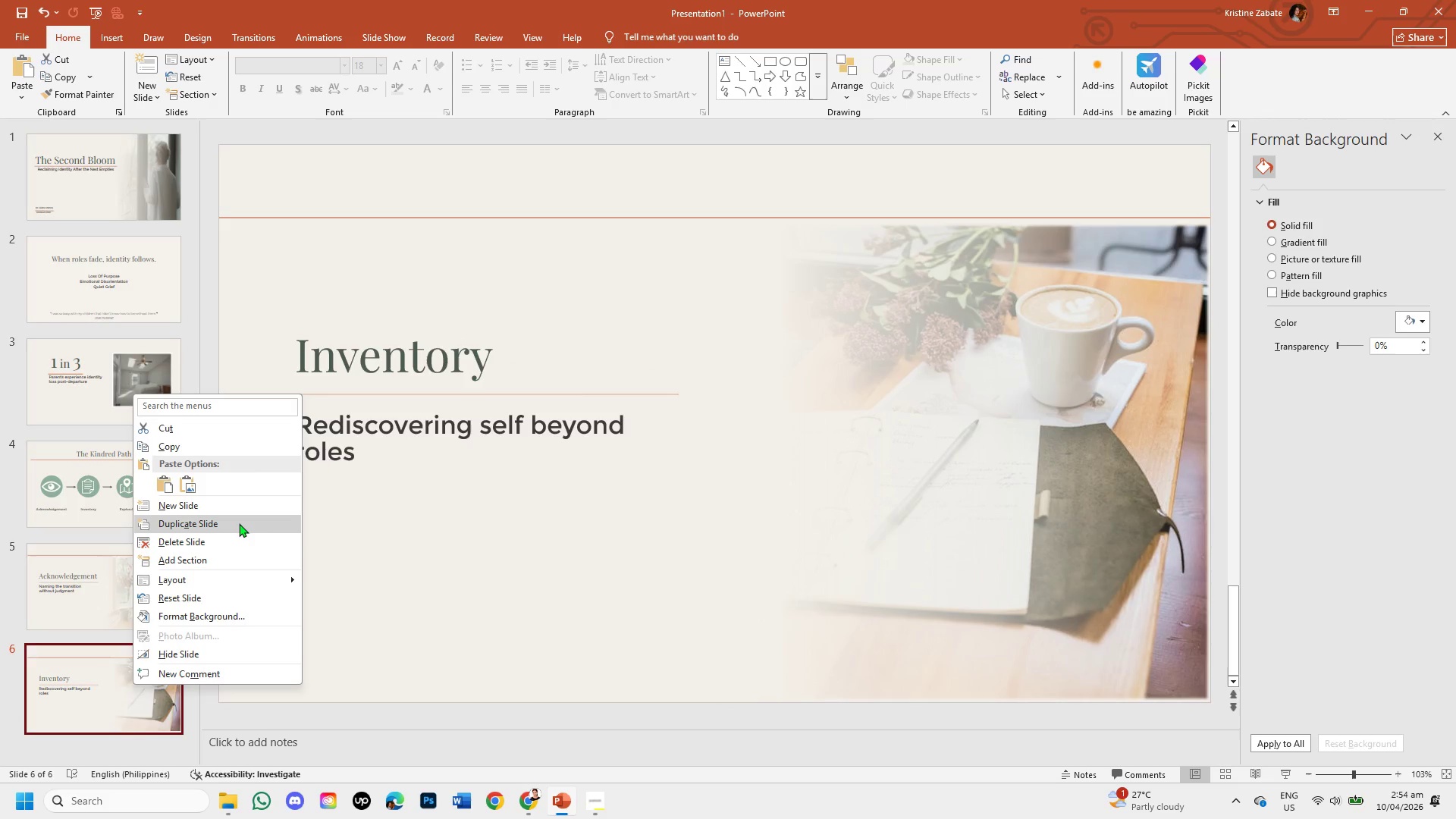 
left_click([239, 523])
 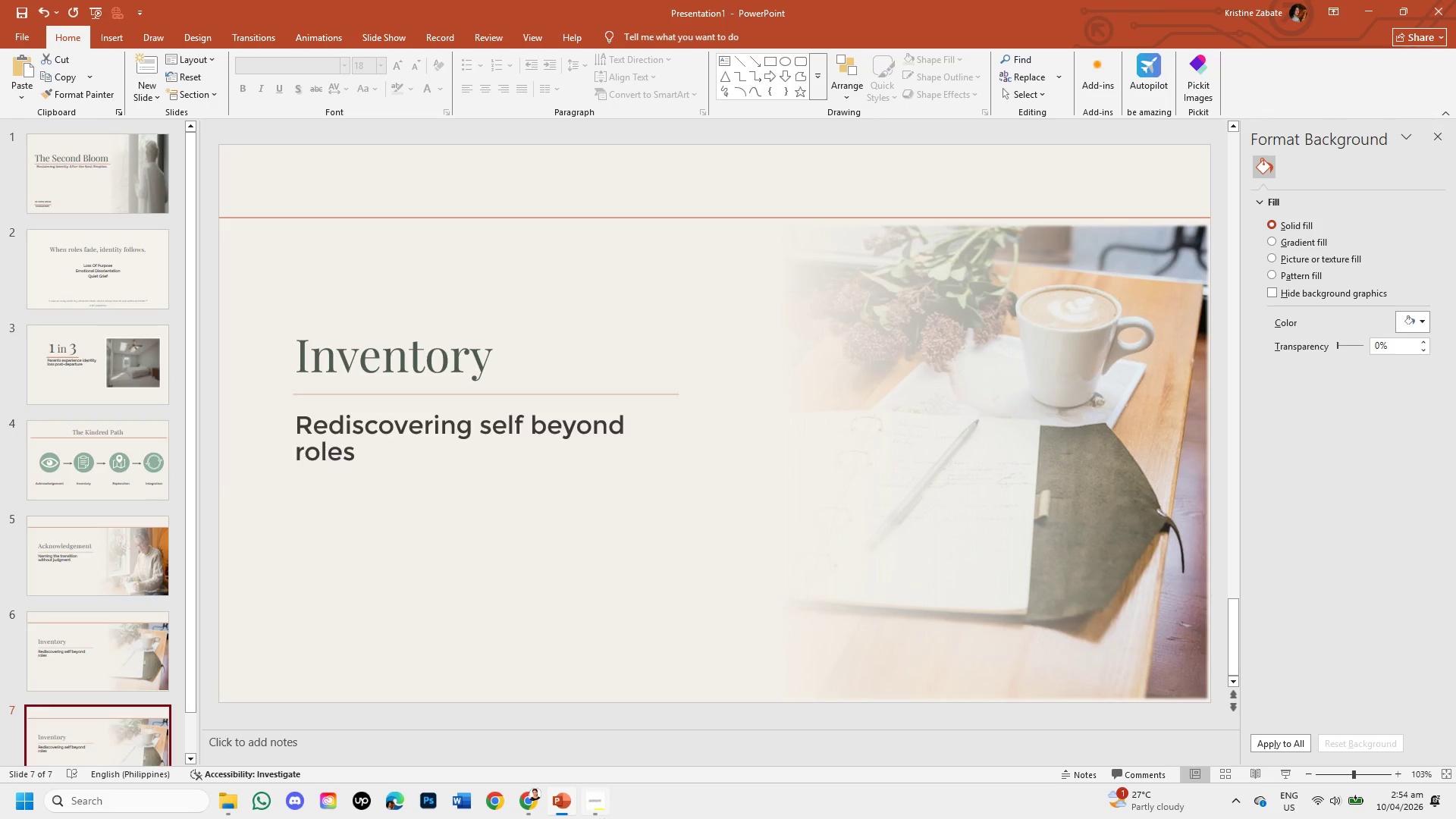 
left_click([596, 803])